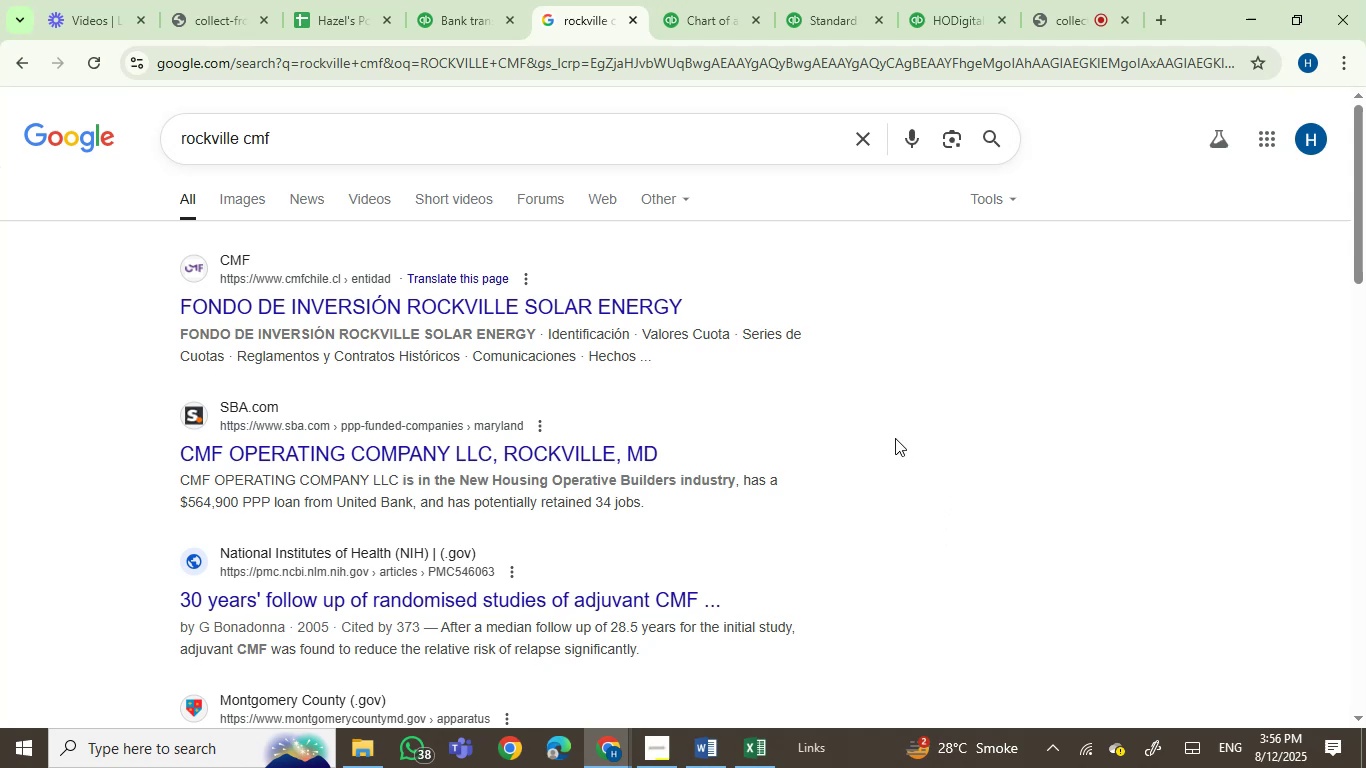 
wait(6.8)
 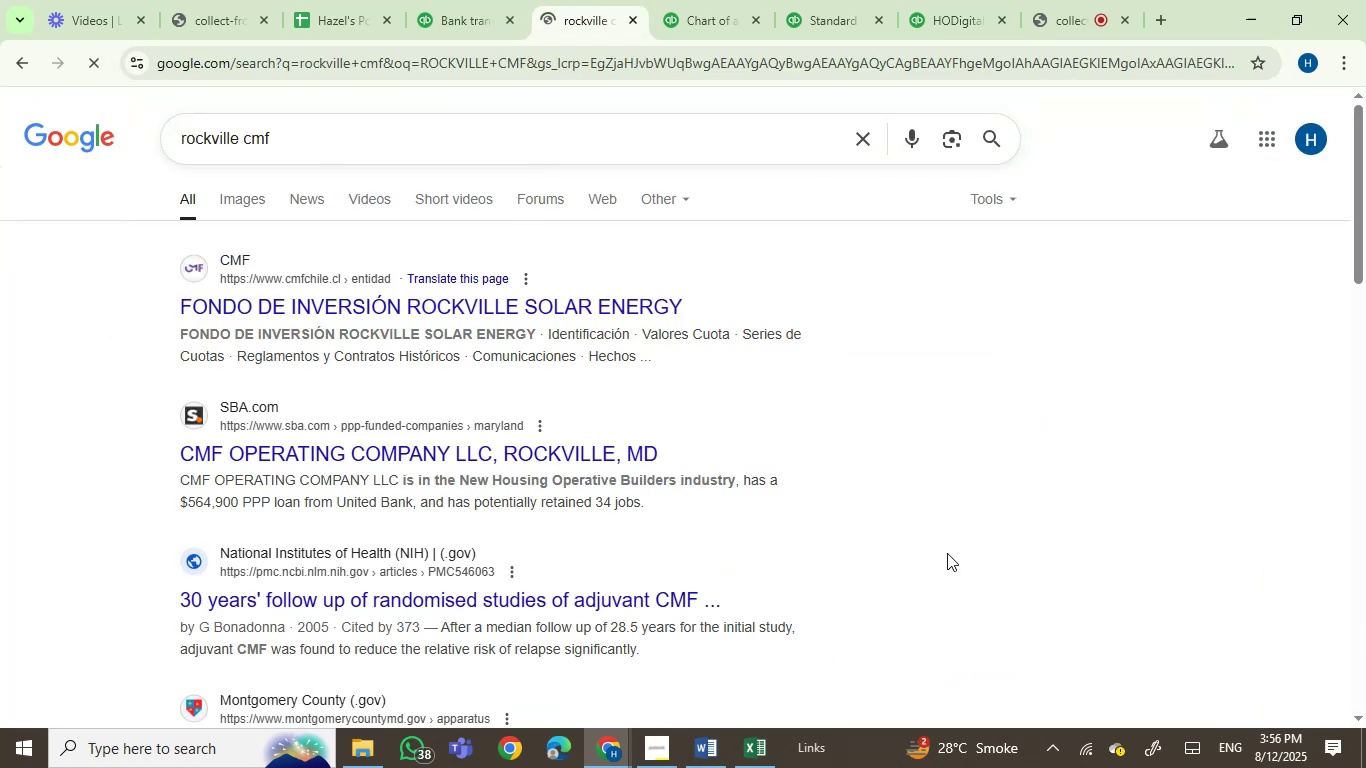 
left_click([1341, 62])
 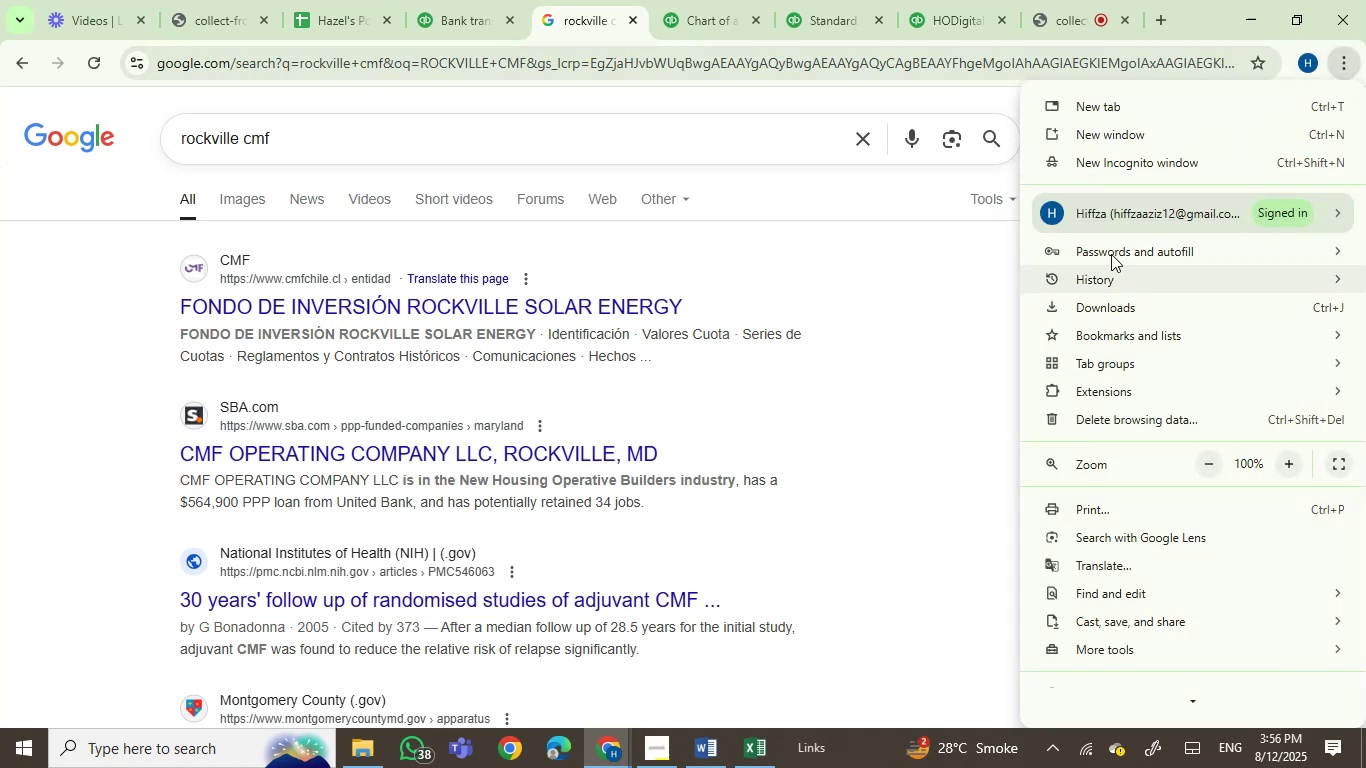 
left_click([989, 261])
 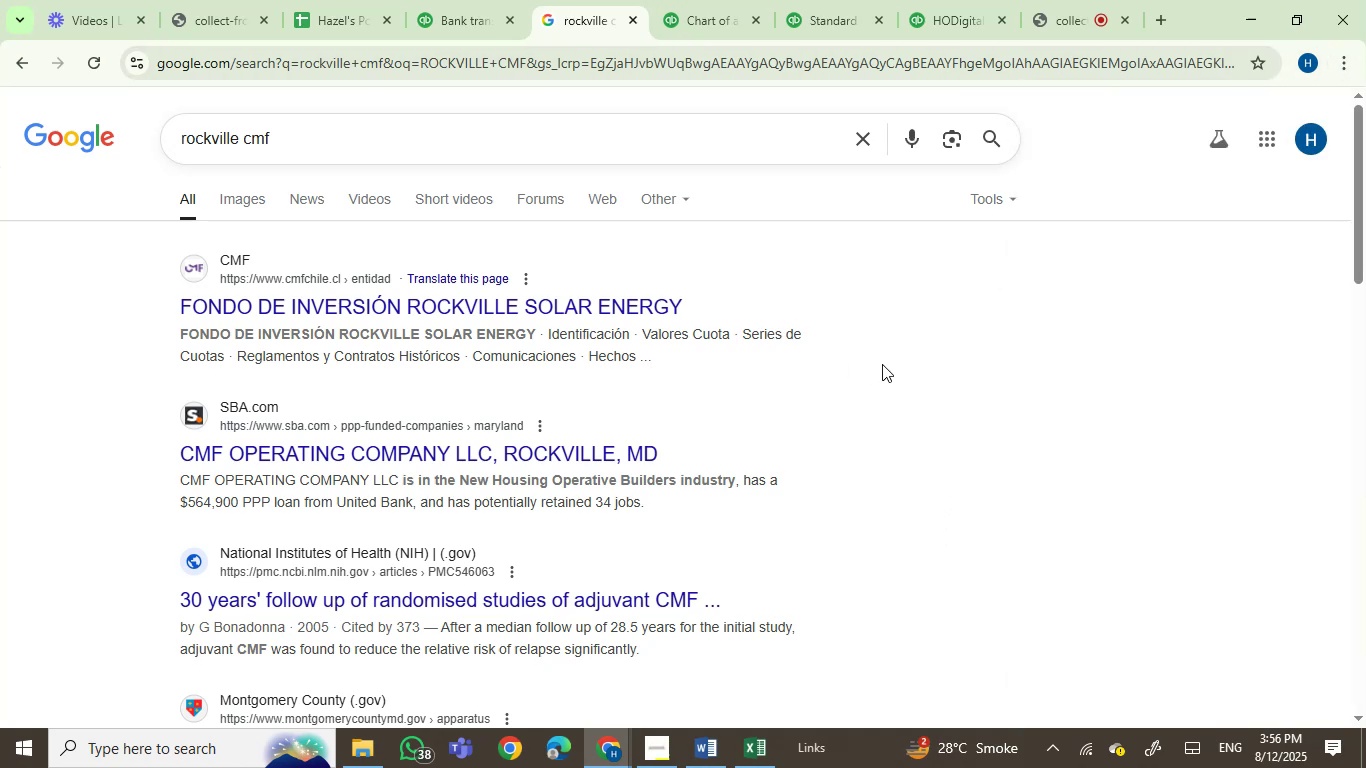 
wait(9.0)
 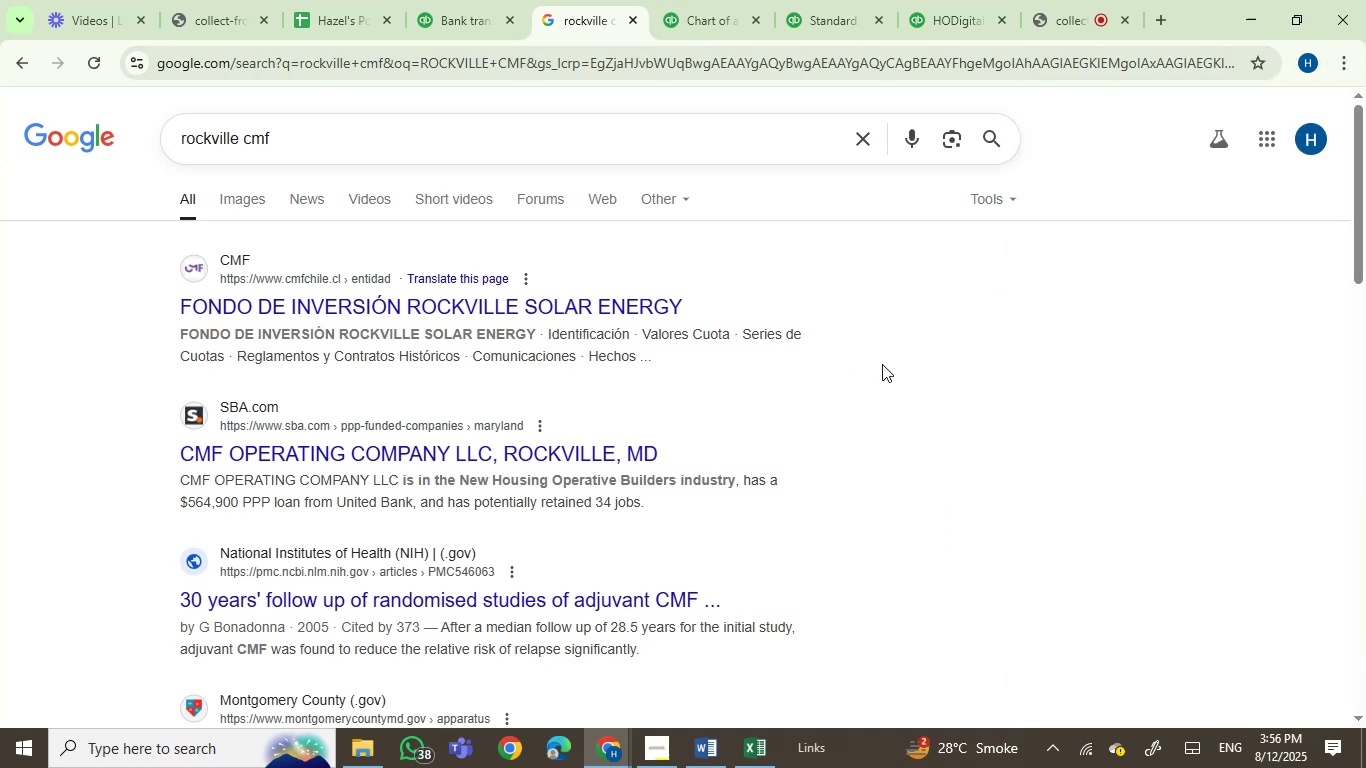 
scroll: coordinate [878, 529], scroll_direction: down, amount: 1.0
 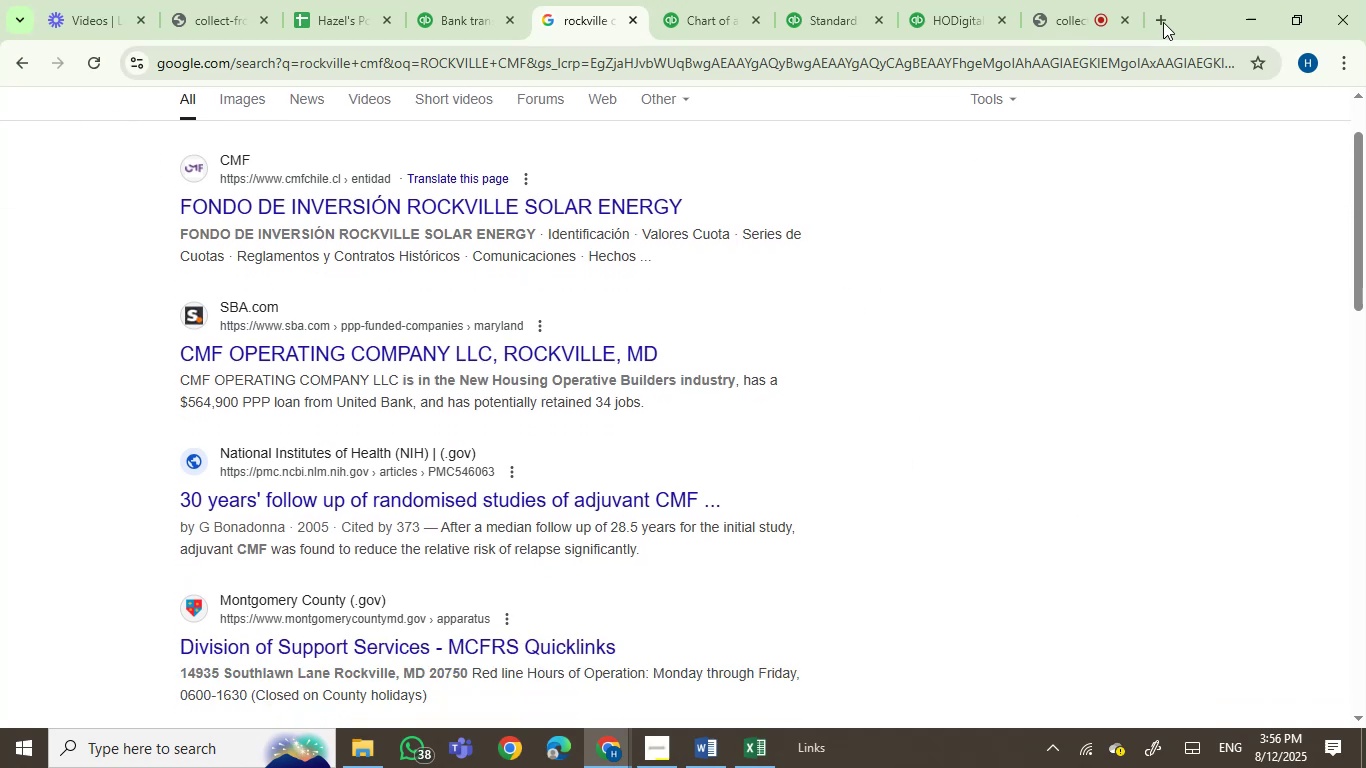 
left_click([1168, 13])
 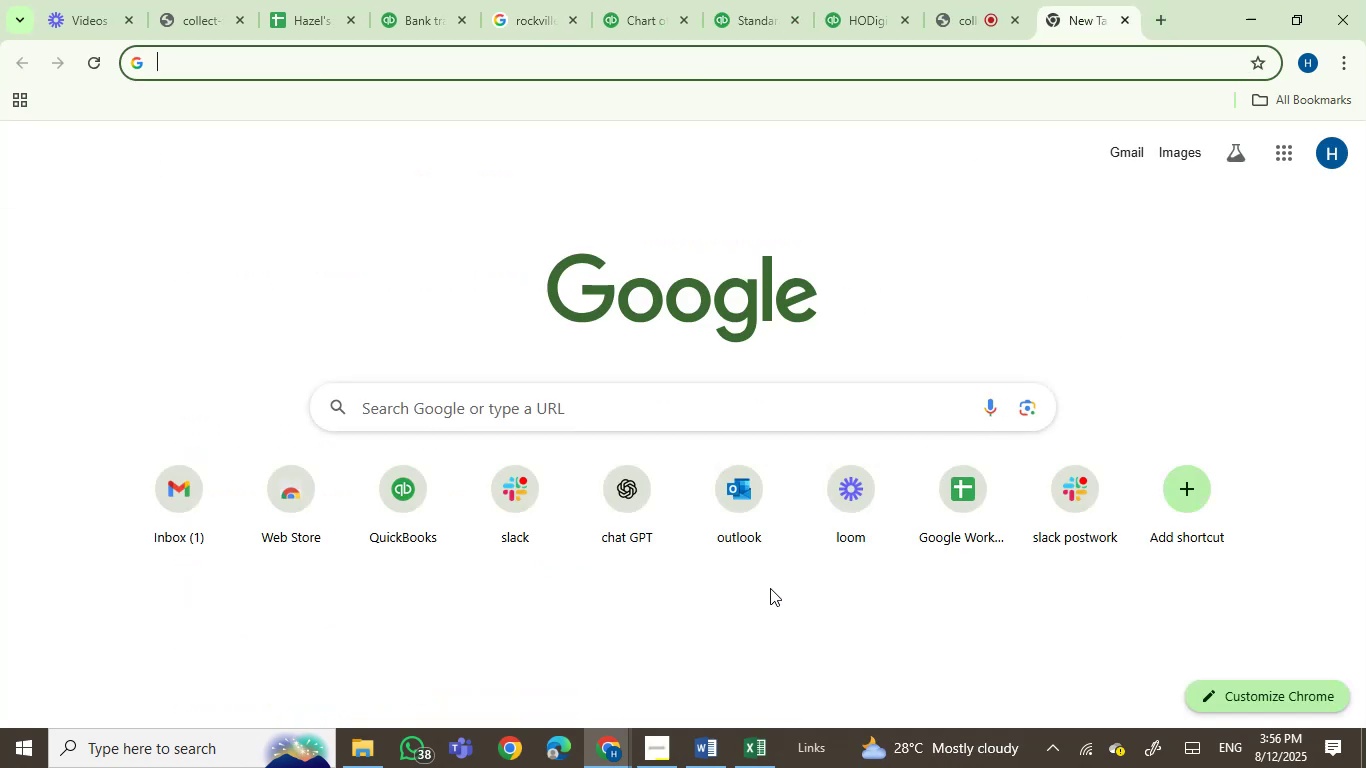 
left_click([624, 508])
 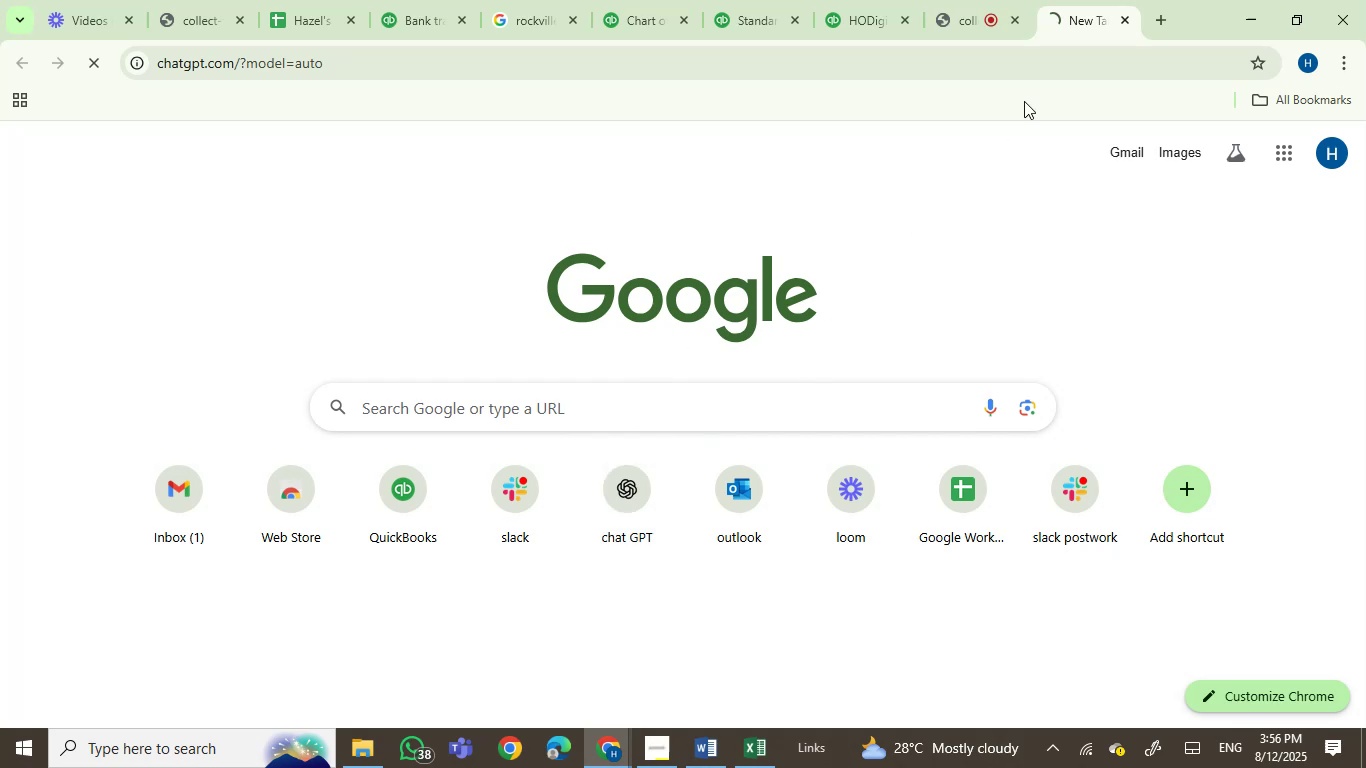 
left_click_drag(start_coordinate=[1086, 7], to_coordinate=[628, 10])
 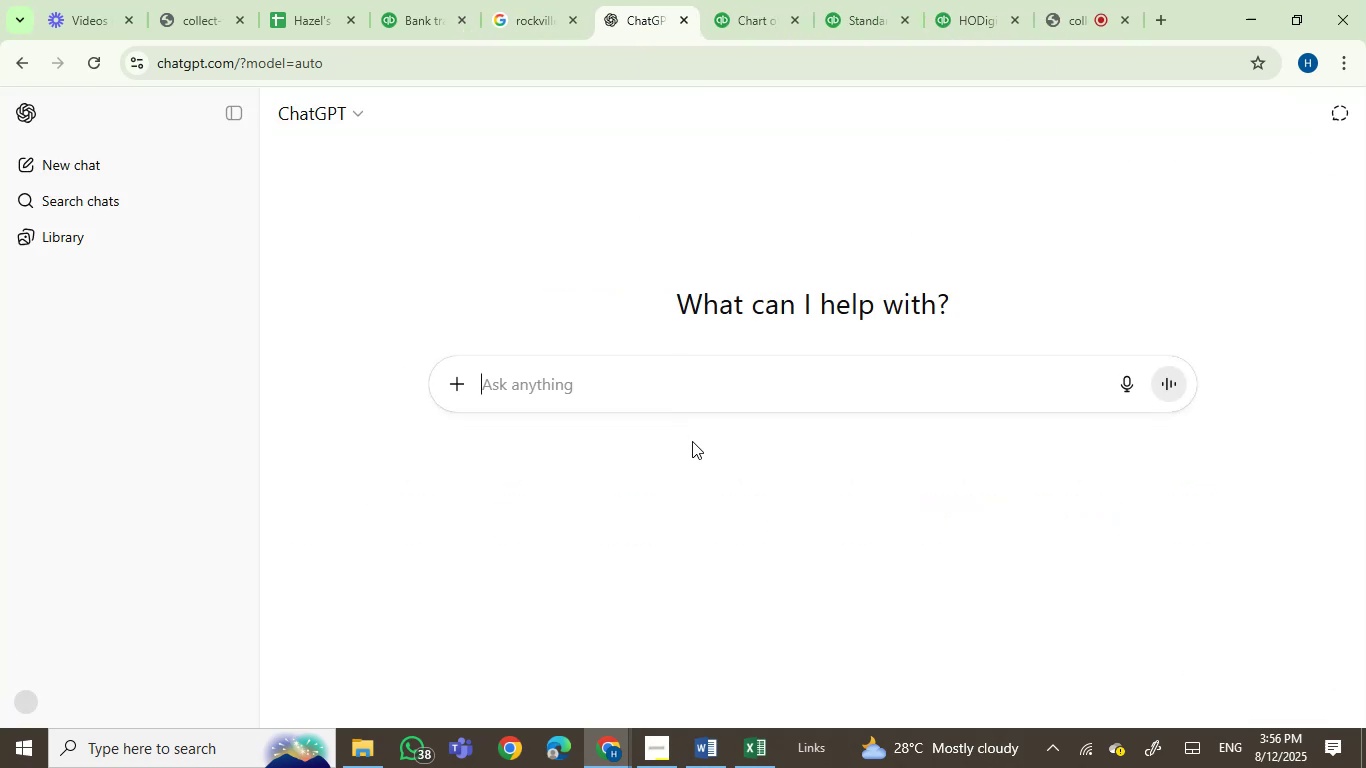 
key(Control+V)
 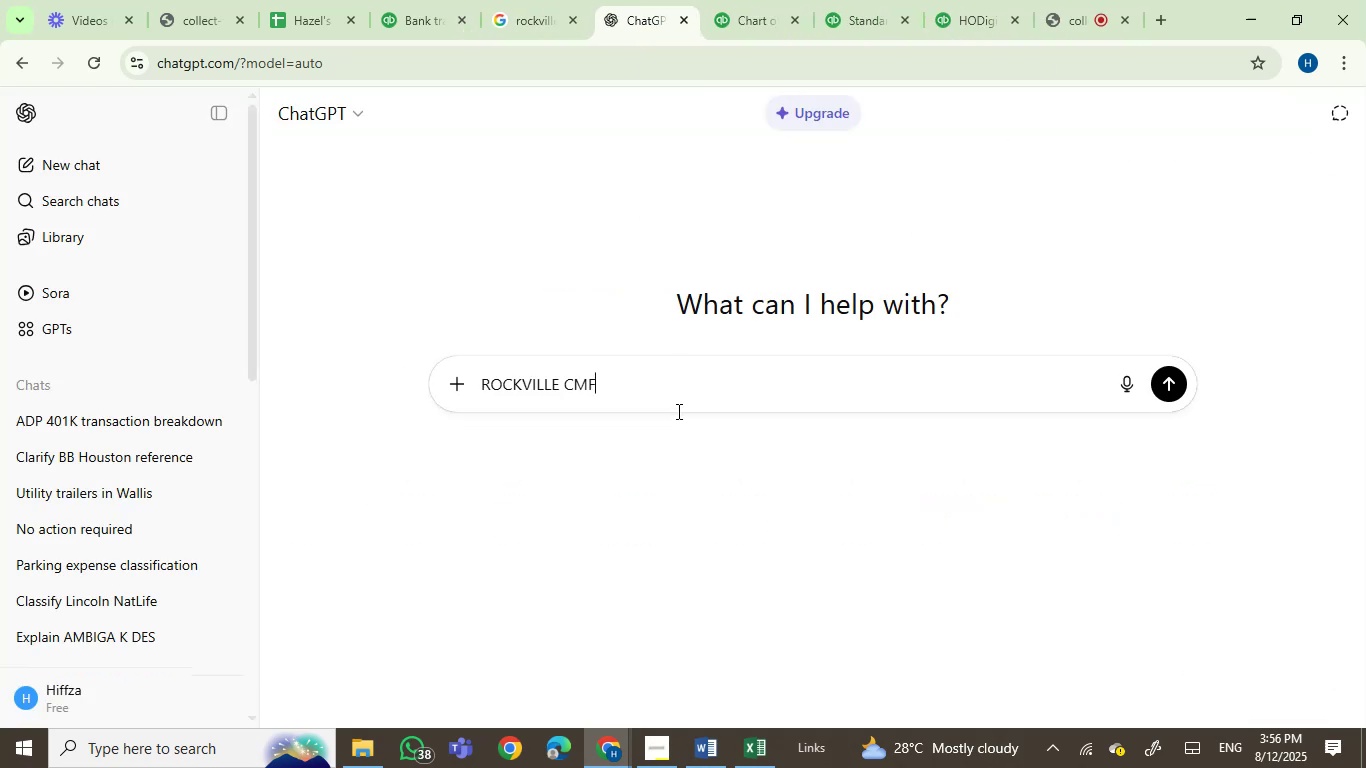 
key(Enter)
 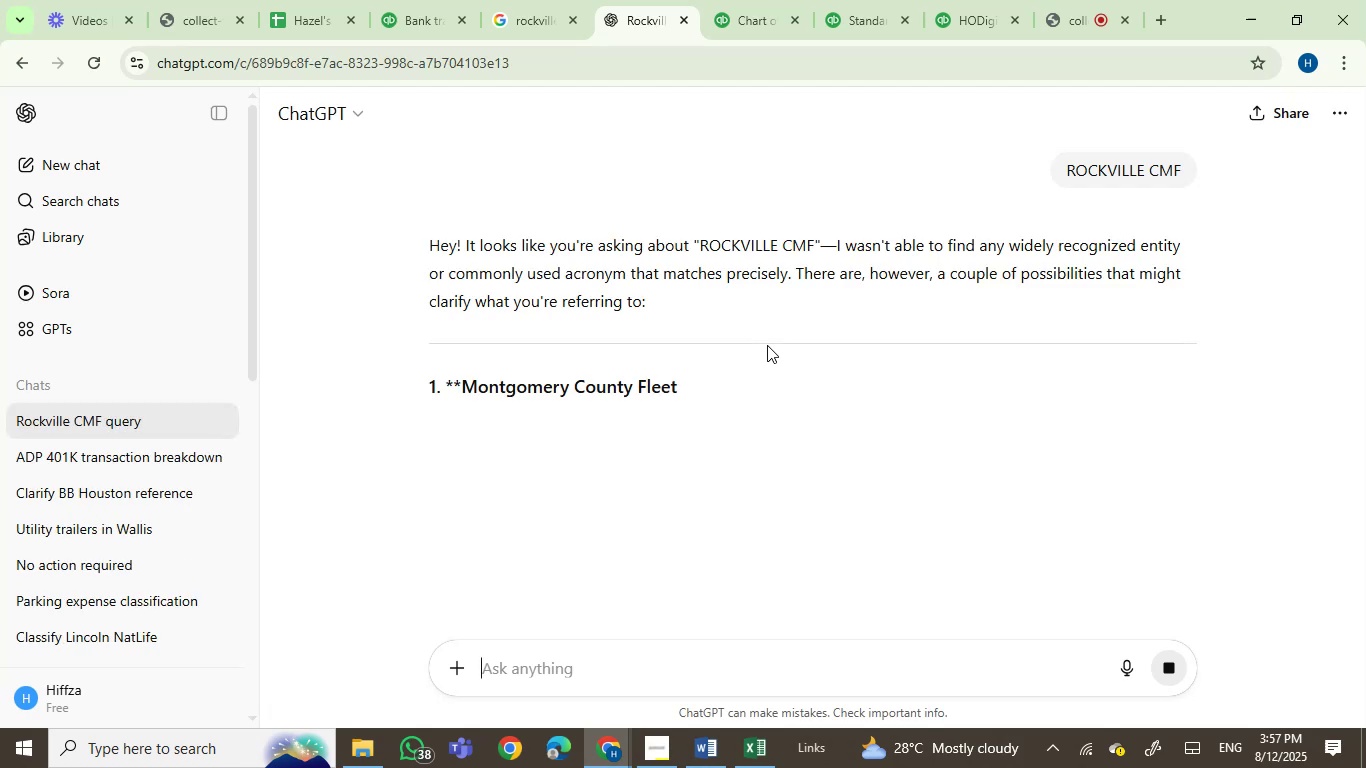 
wait(15.41)
 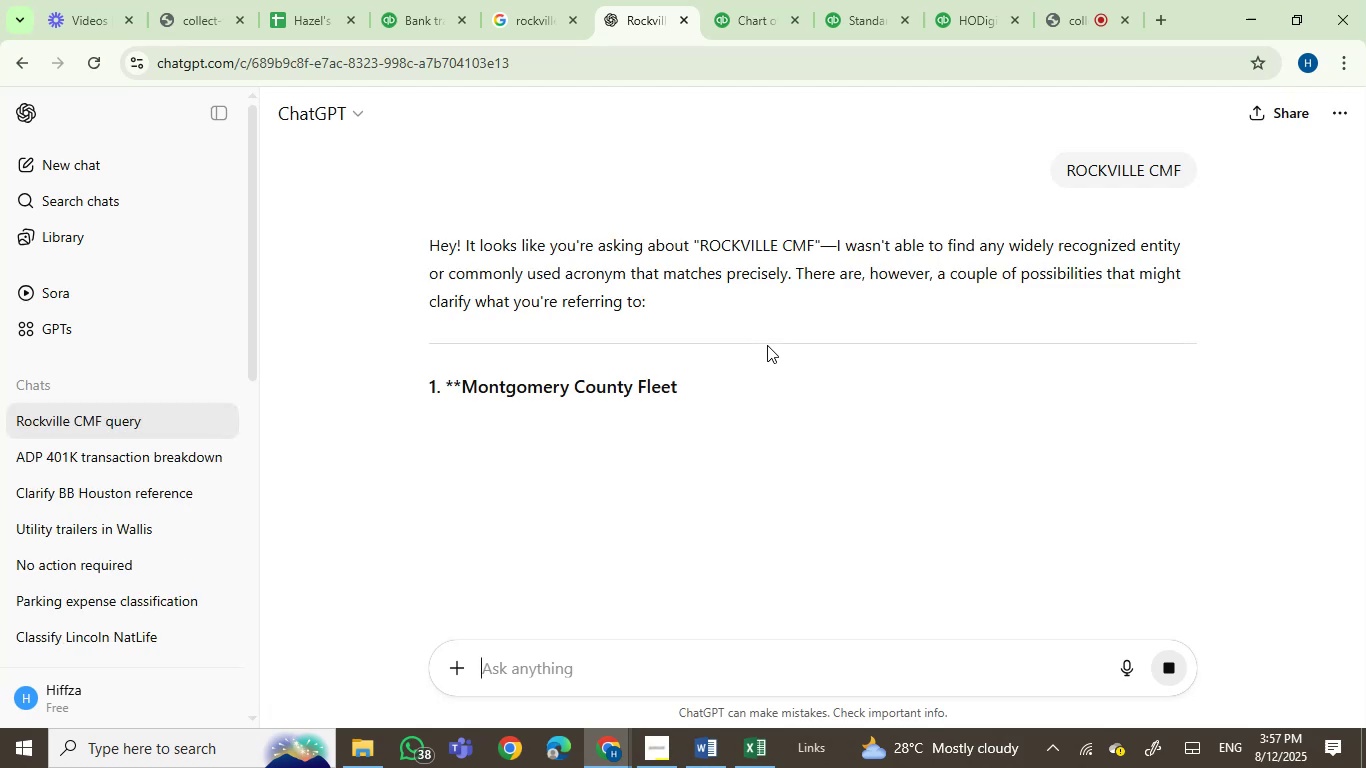 
scroll: coordinate [947, 431], scroll_direction: down, amount: 5.0
 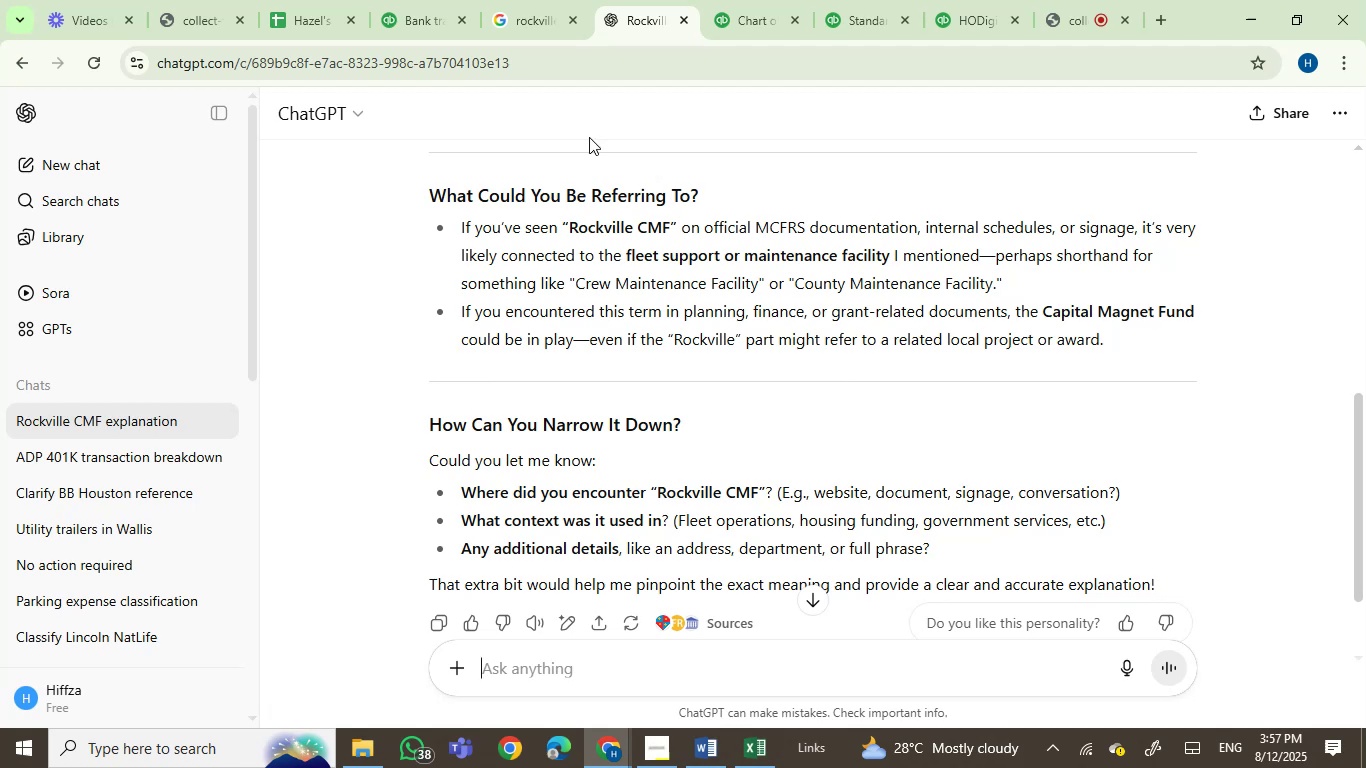 
left_click([537, 0])
 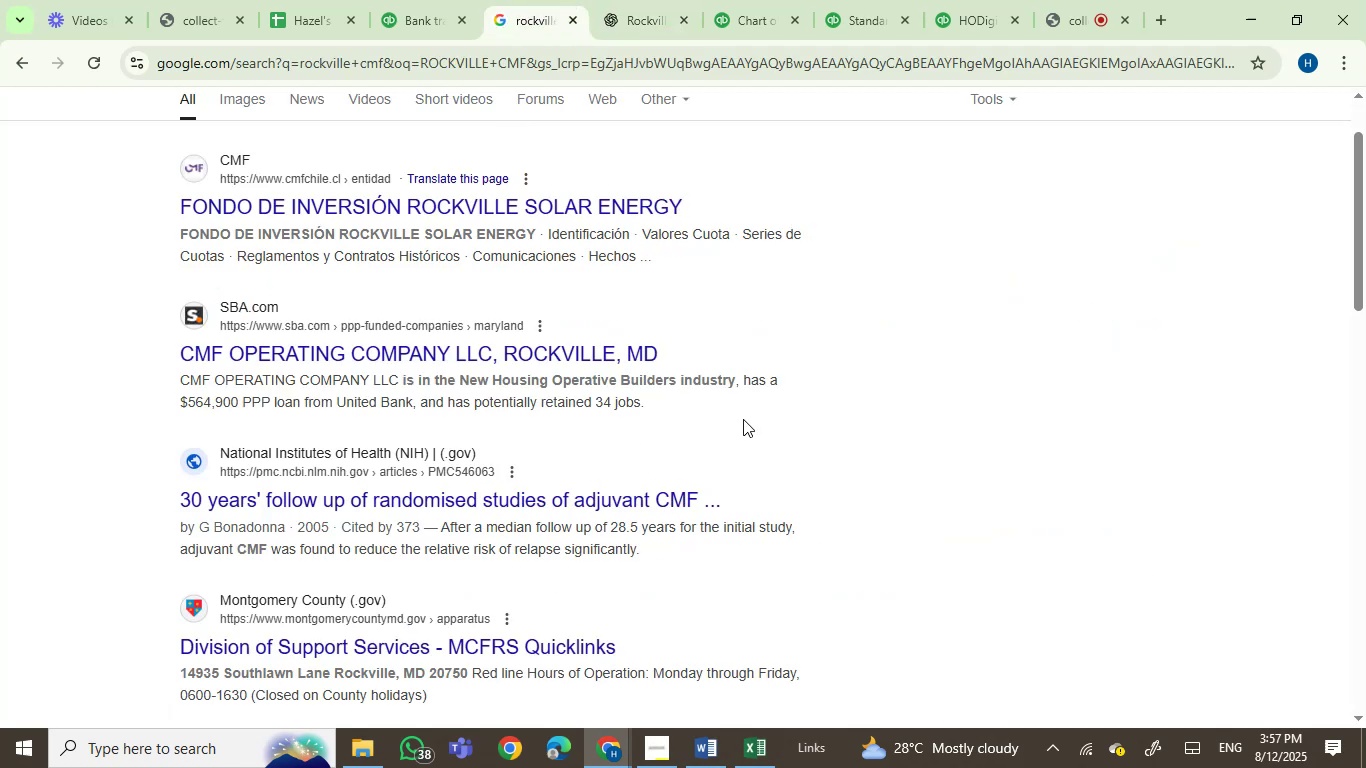 
scroll: coordinate [743, 418], scroll_direction: up, amount: 1.0
 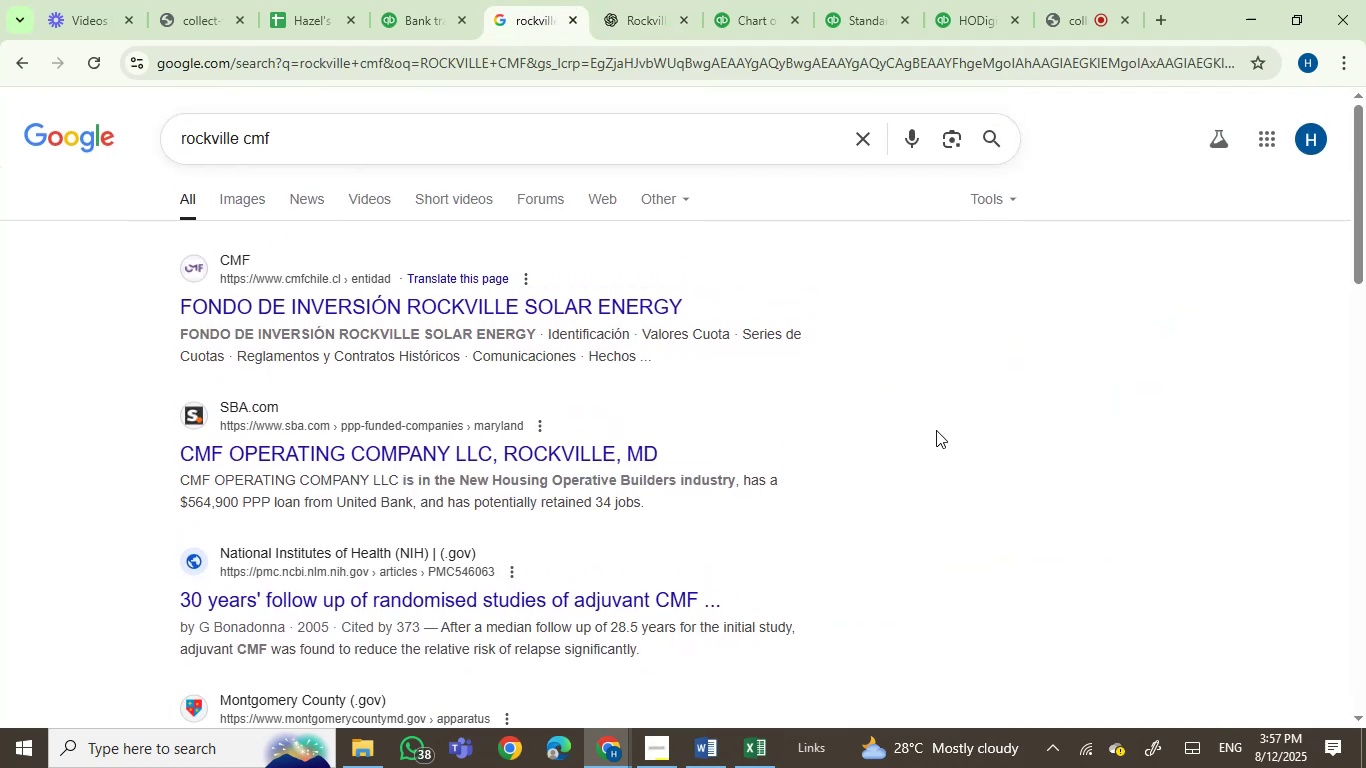 
wait(6.06)
 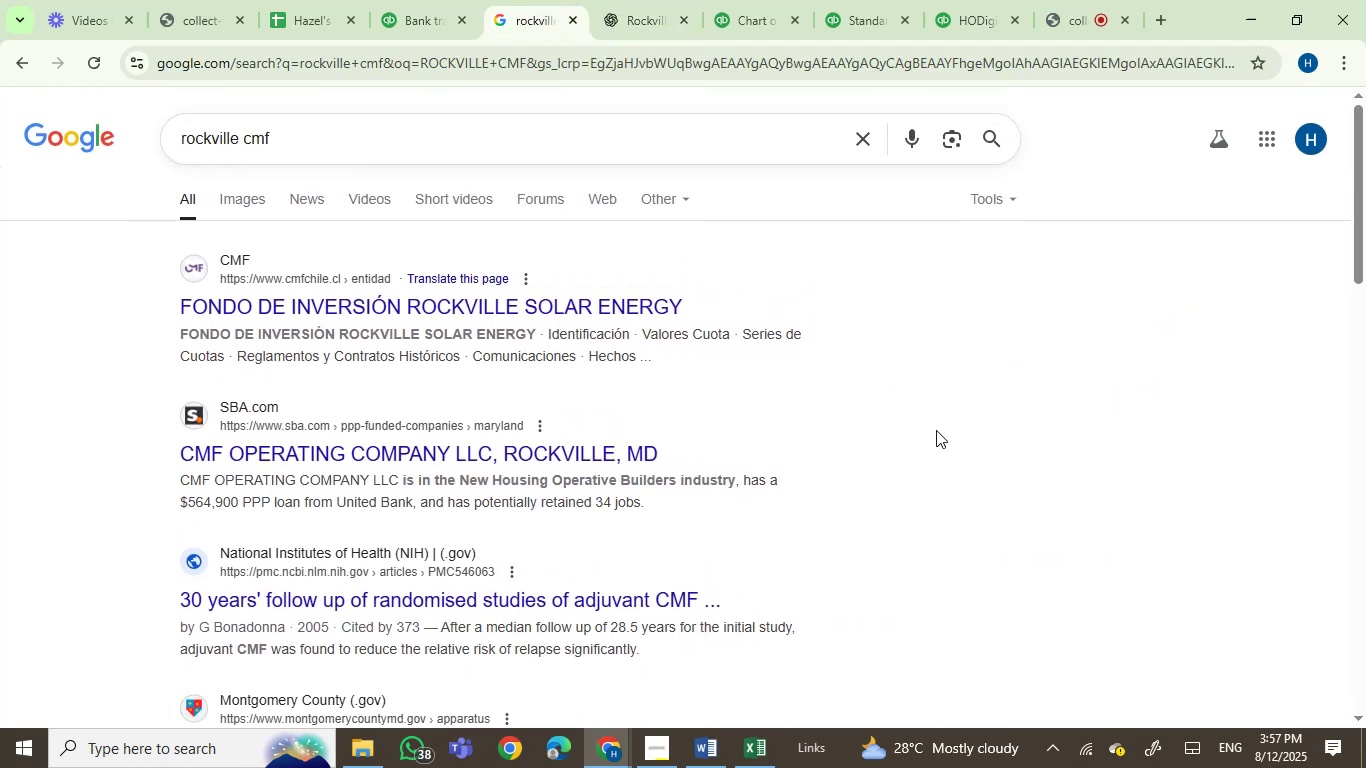 
scroll: coordinate [917, 466], scroll_direction: down, amount: 1.0
 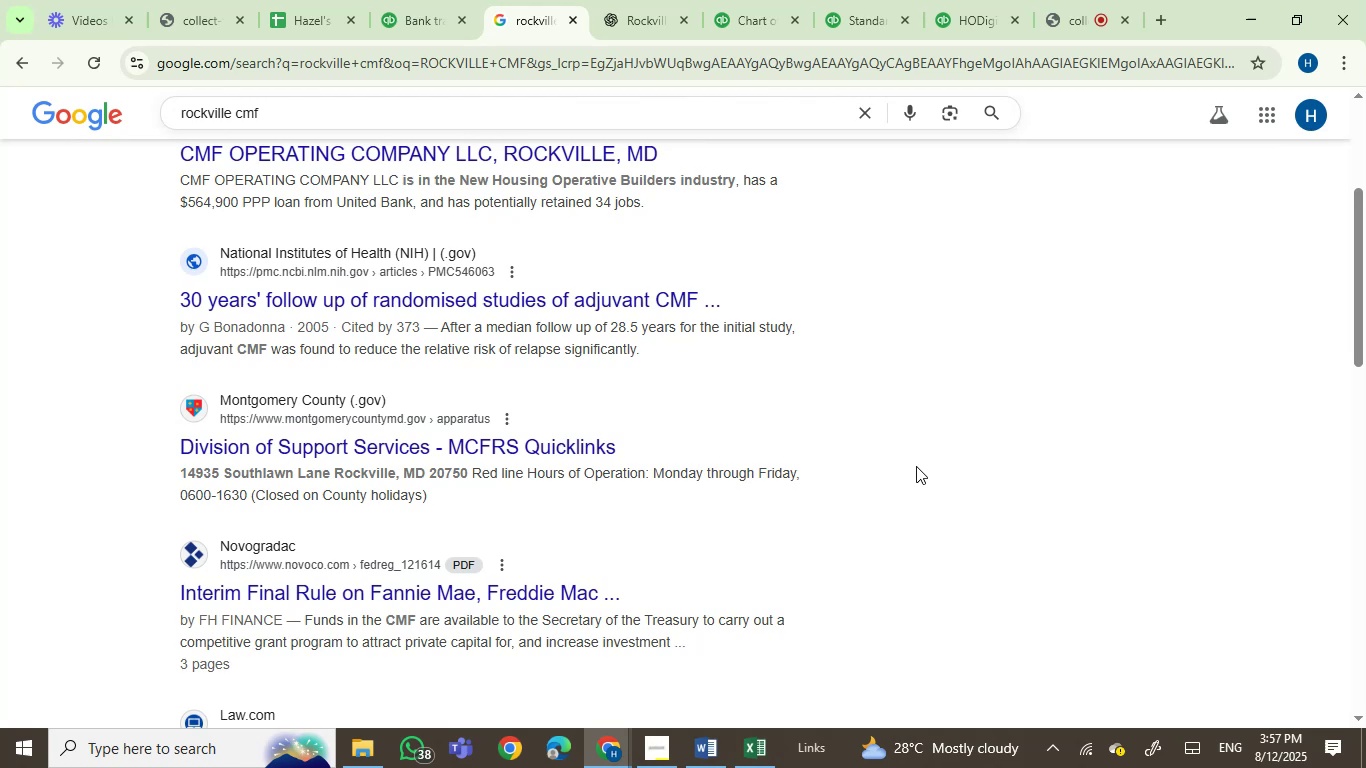 
wait(9.78)
 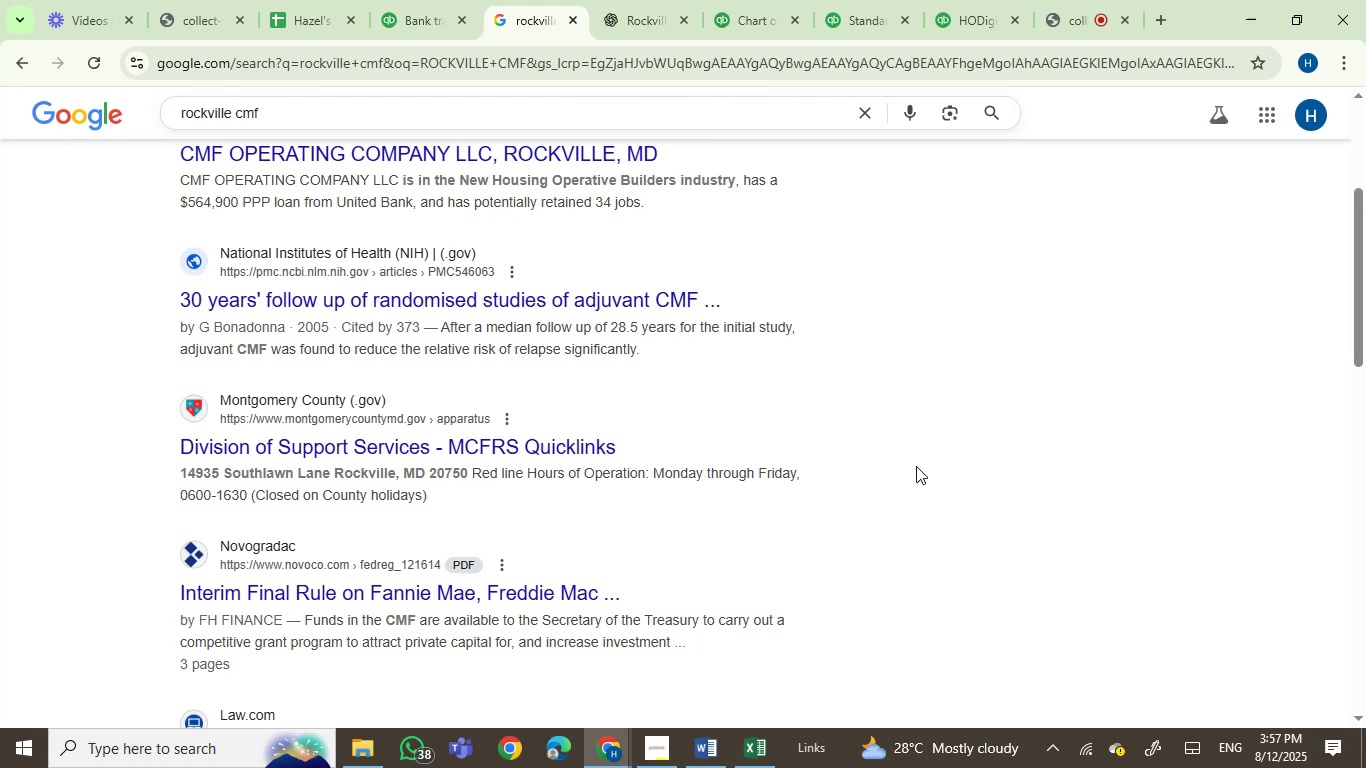 
left_click([419, 0])
 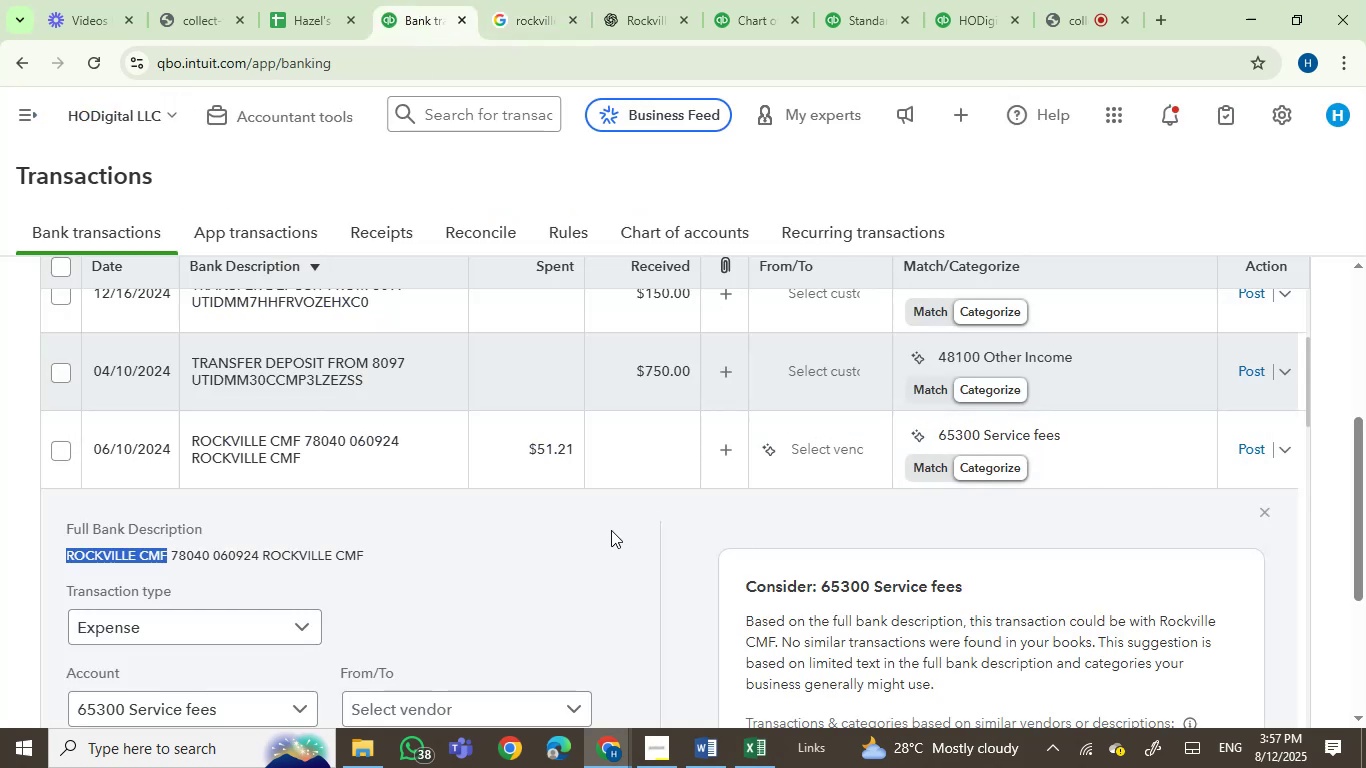 
scroll: coordinate [611, 532], scroll_direction: down, amount: 1.0
 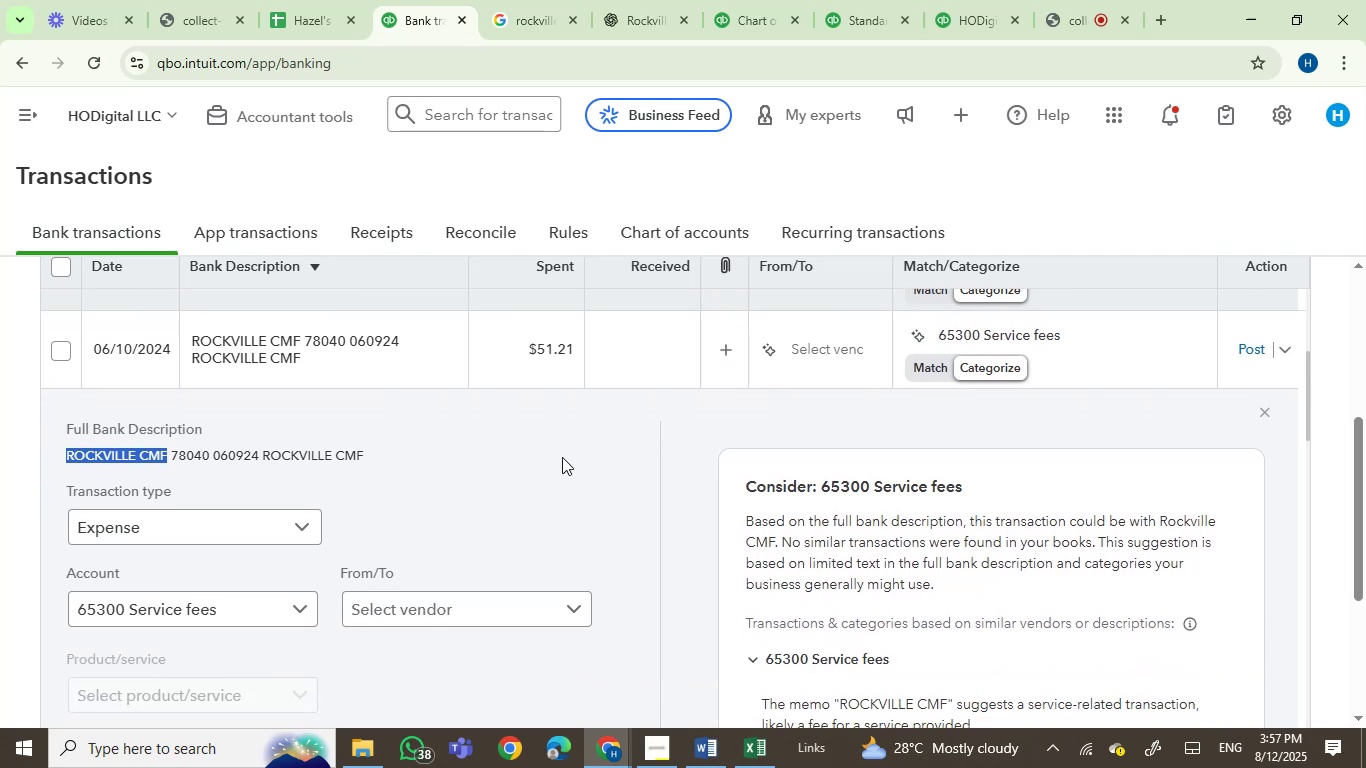 
left_click([391, 355])
 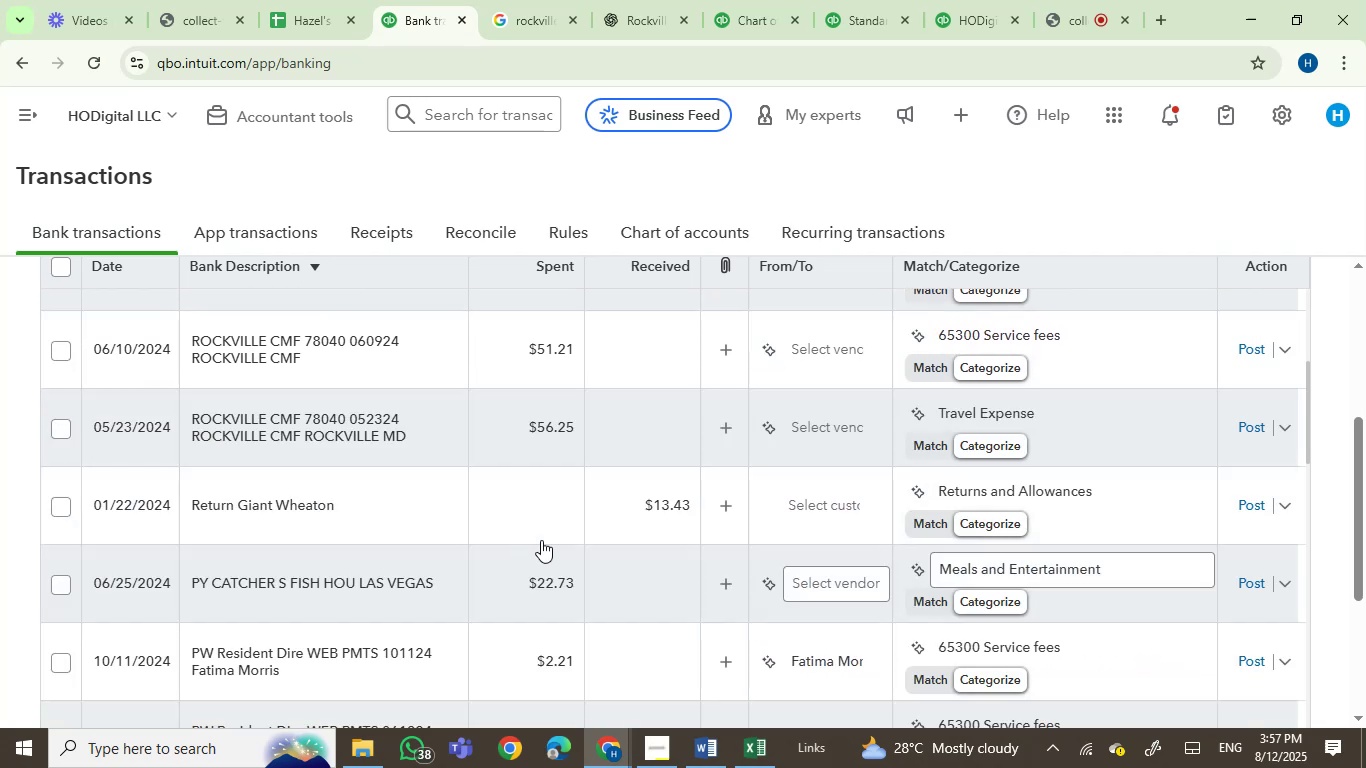 
scroll: coordinate [508, 581], scroll_direction: down, amount: 2.0
 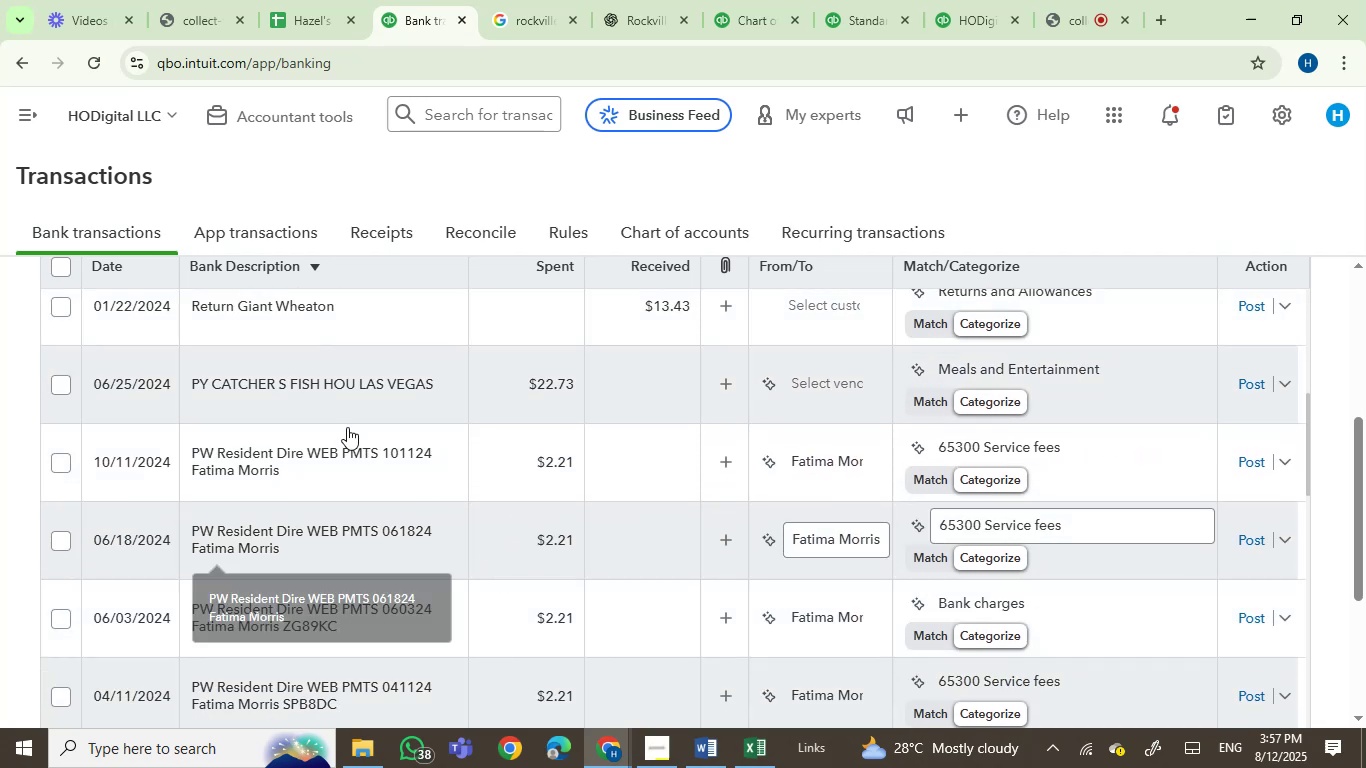 
left_click([318, 385])
 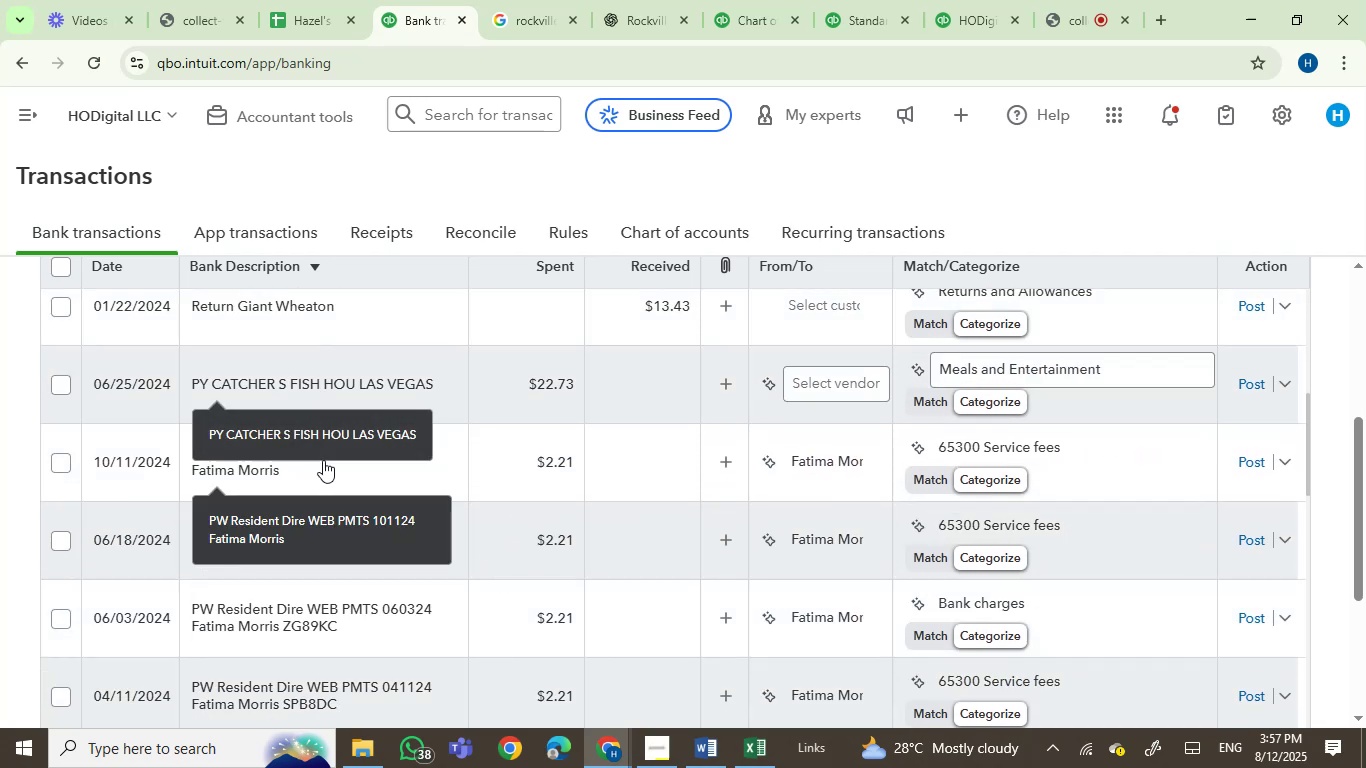 
mouse_move([333, 524])
 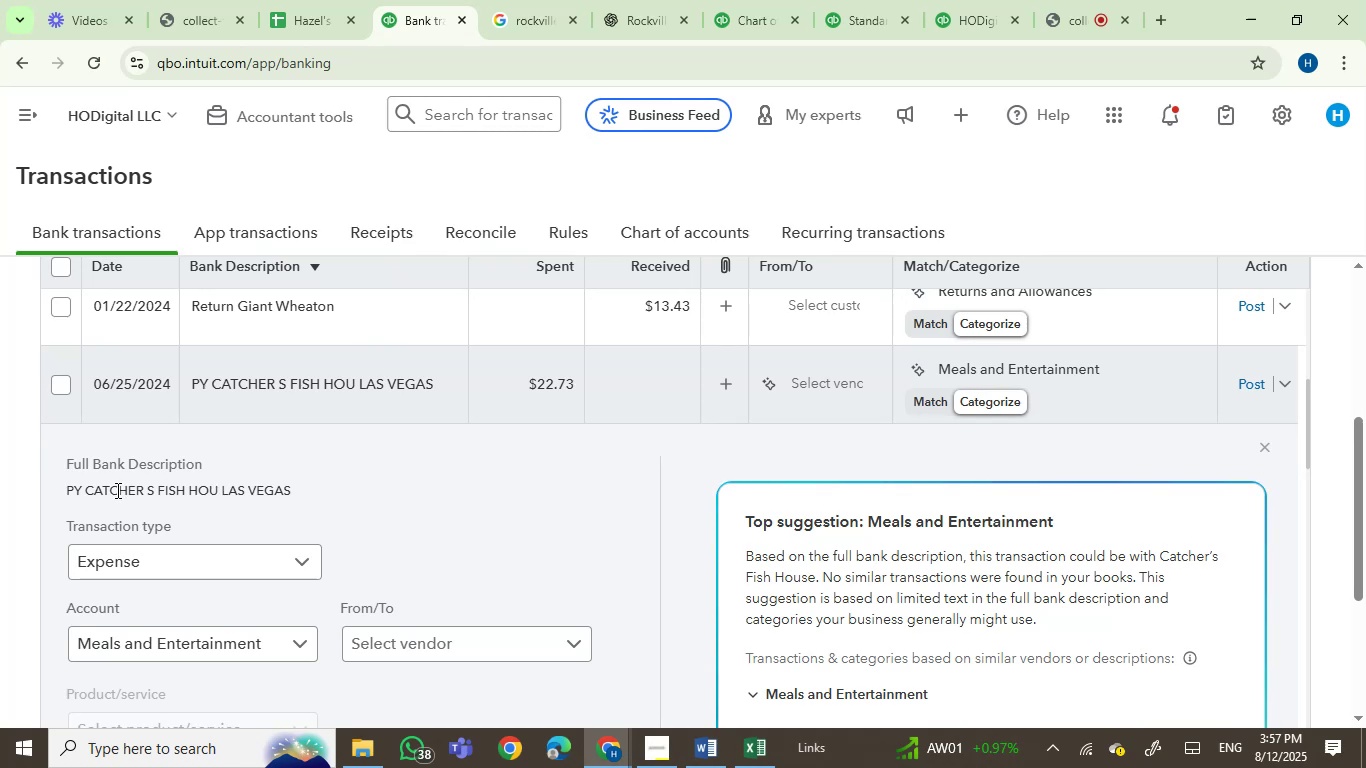 
double_click([116, 490])
 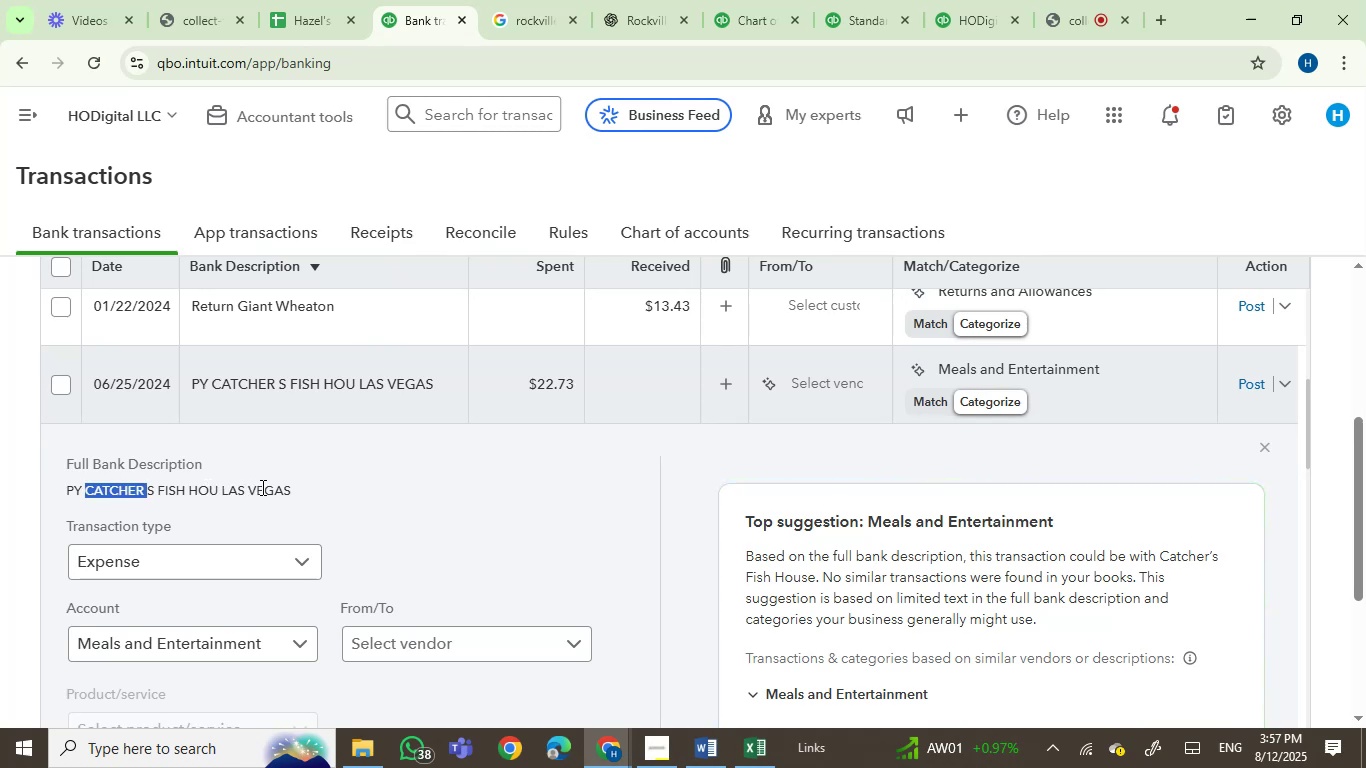 
left_click_drag(start_coordinate=[290, 485], to_coordinate=[58, 496])
 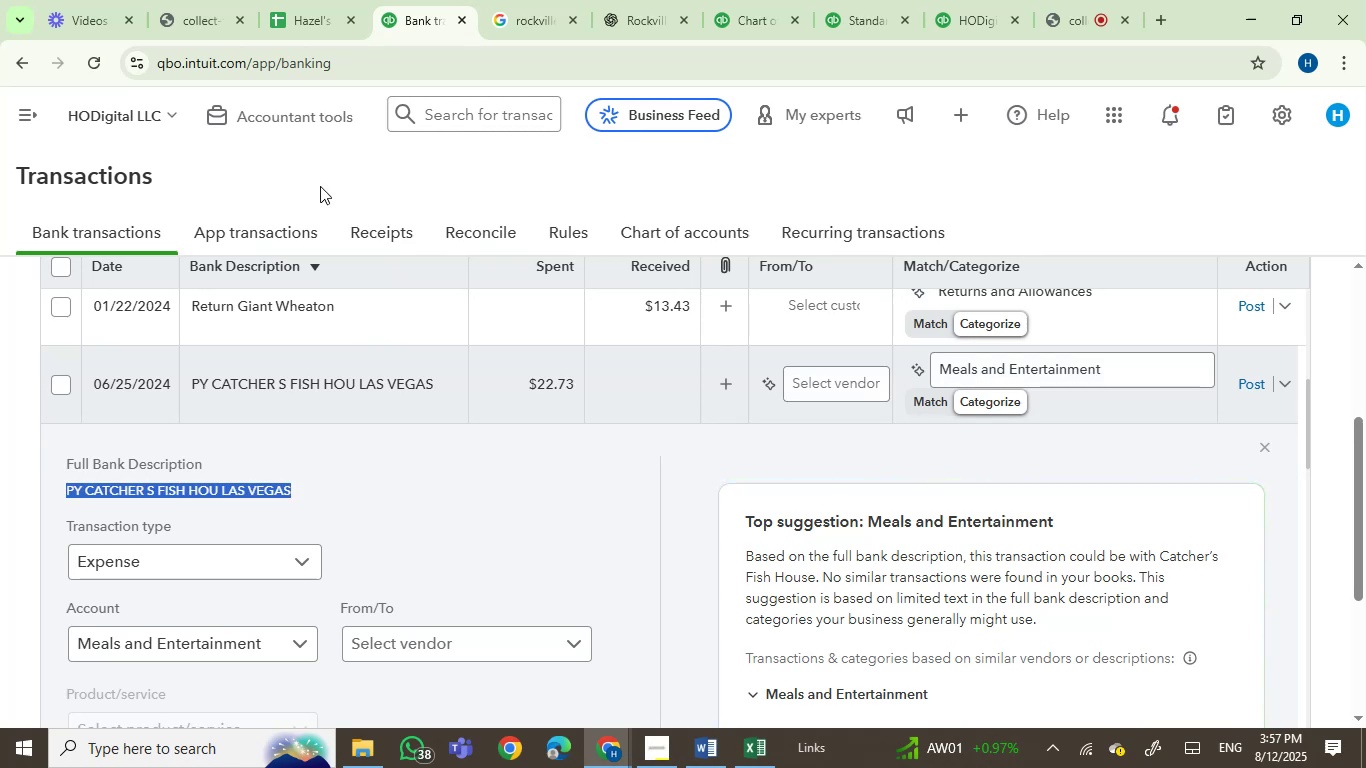 
key(Control+C)
 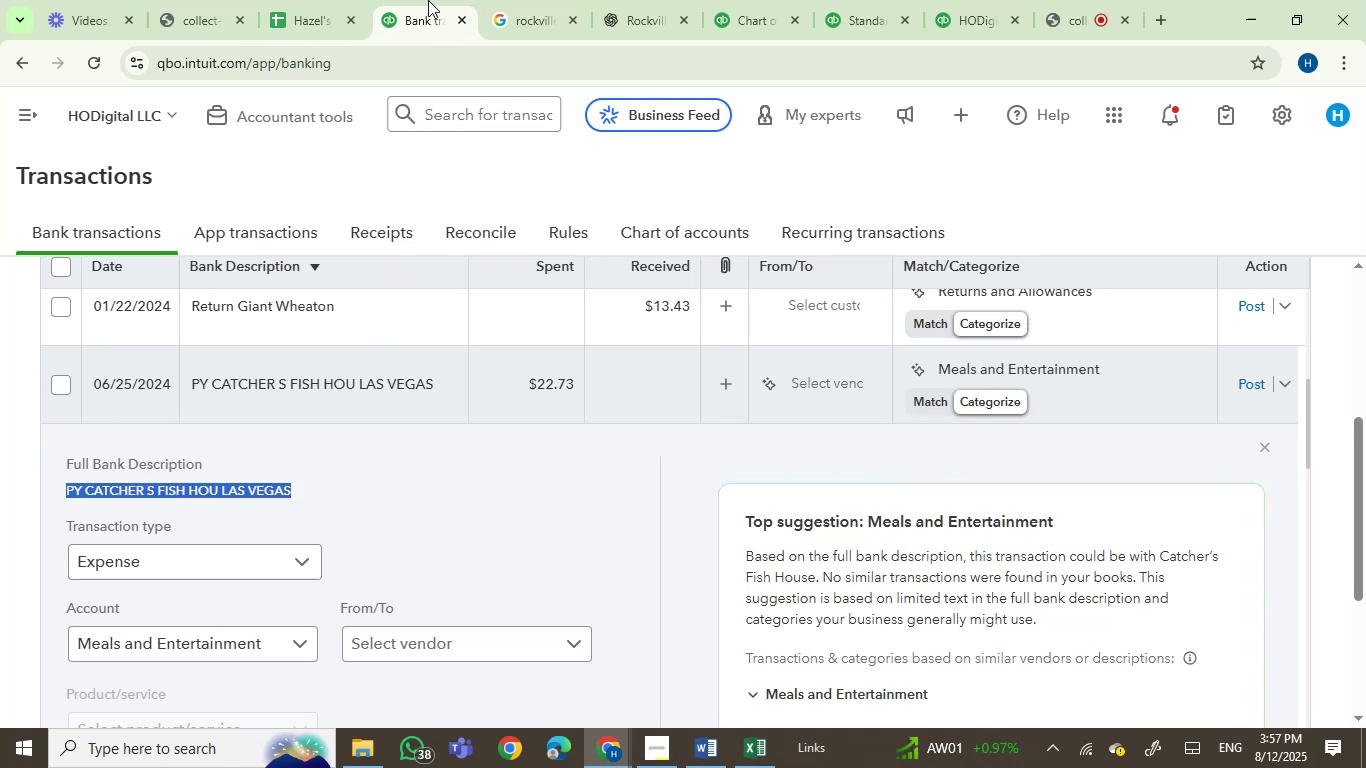 
left_click_drag(start_coordinate=[496, 0], to_coordinate=[496, 9])
 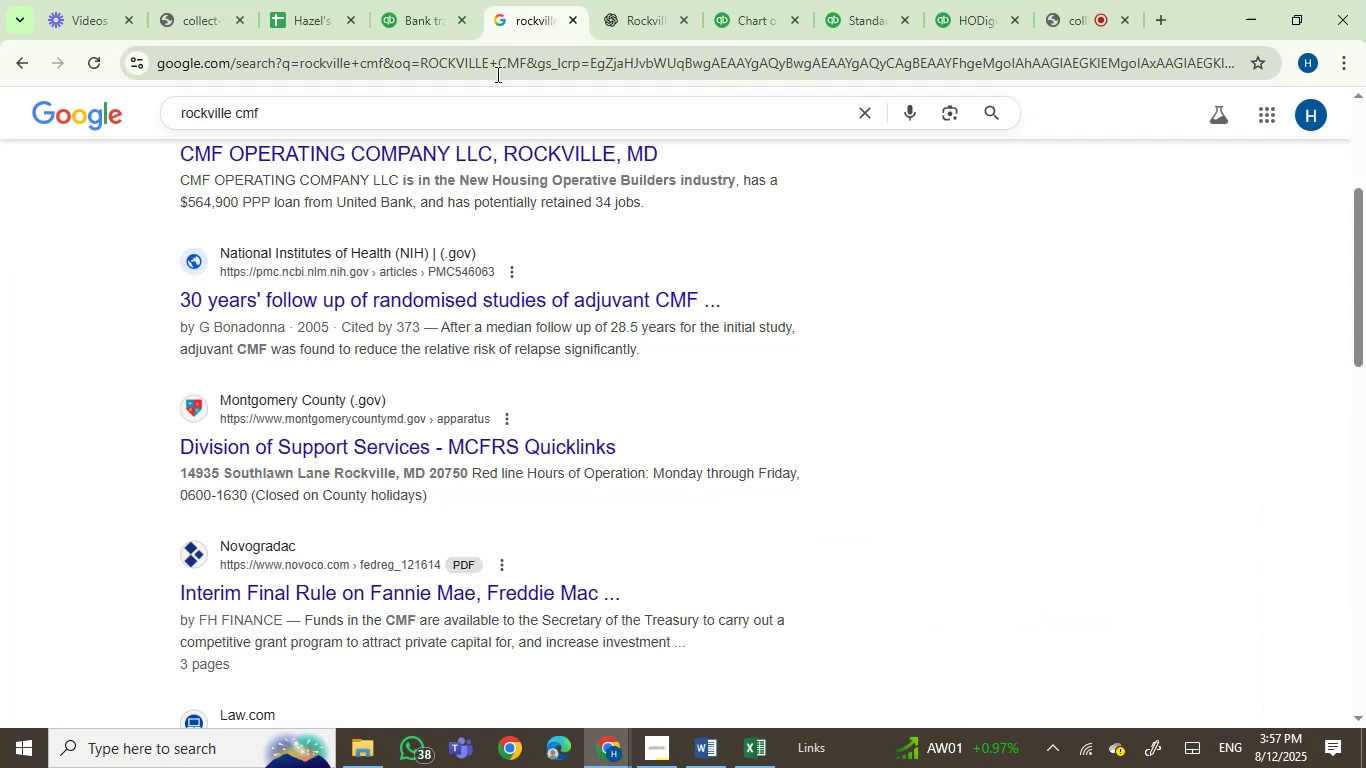 
double_click([496, 74])
 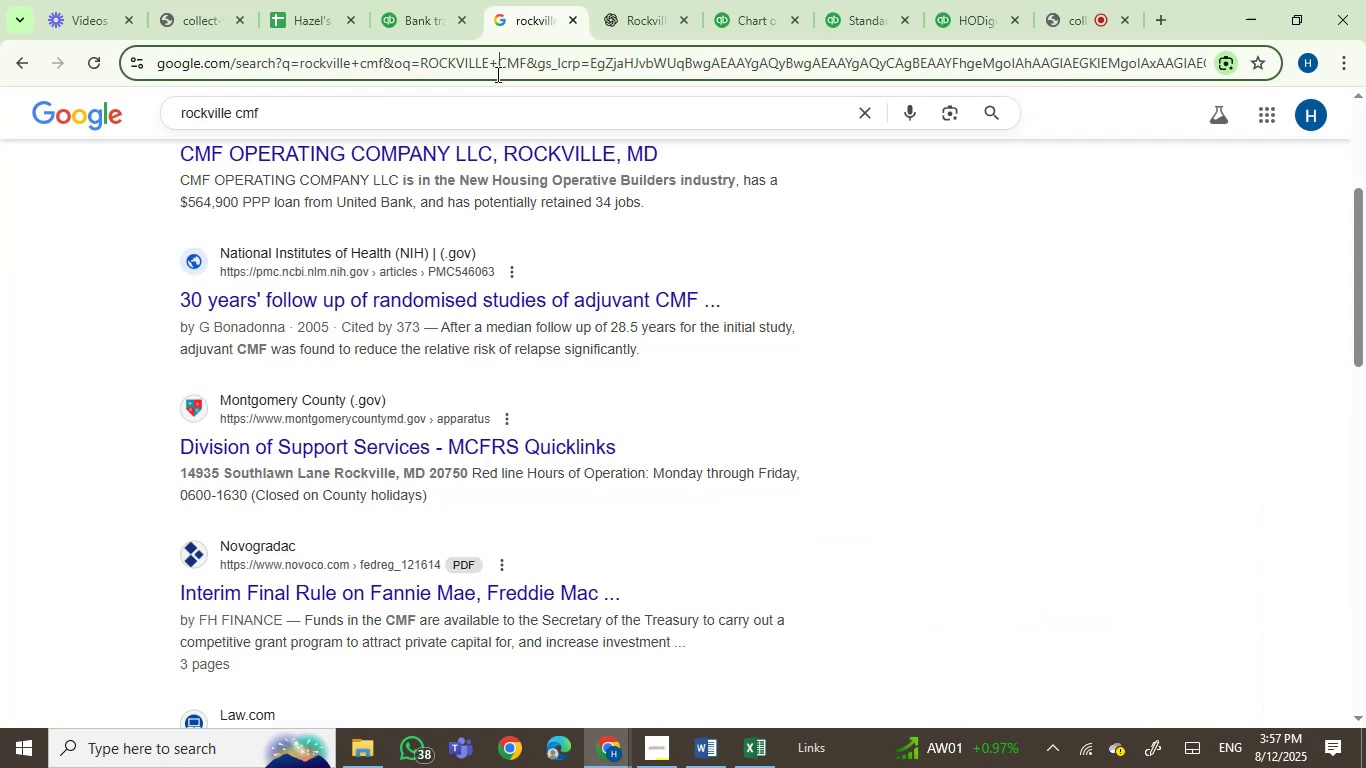 
key(Control+V)
 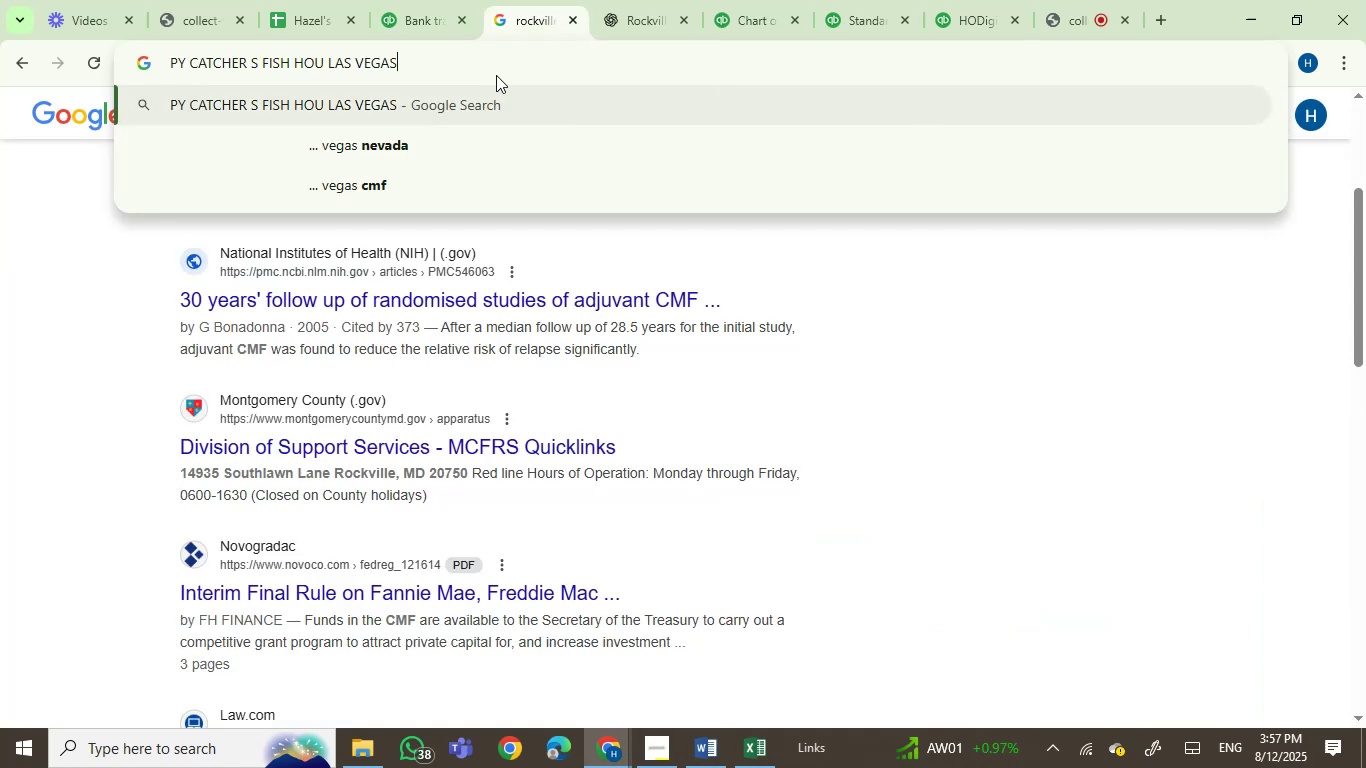 
key(Enter)
 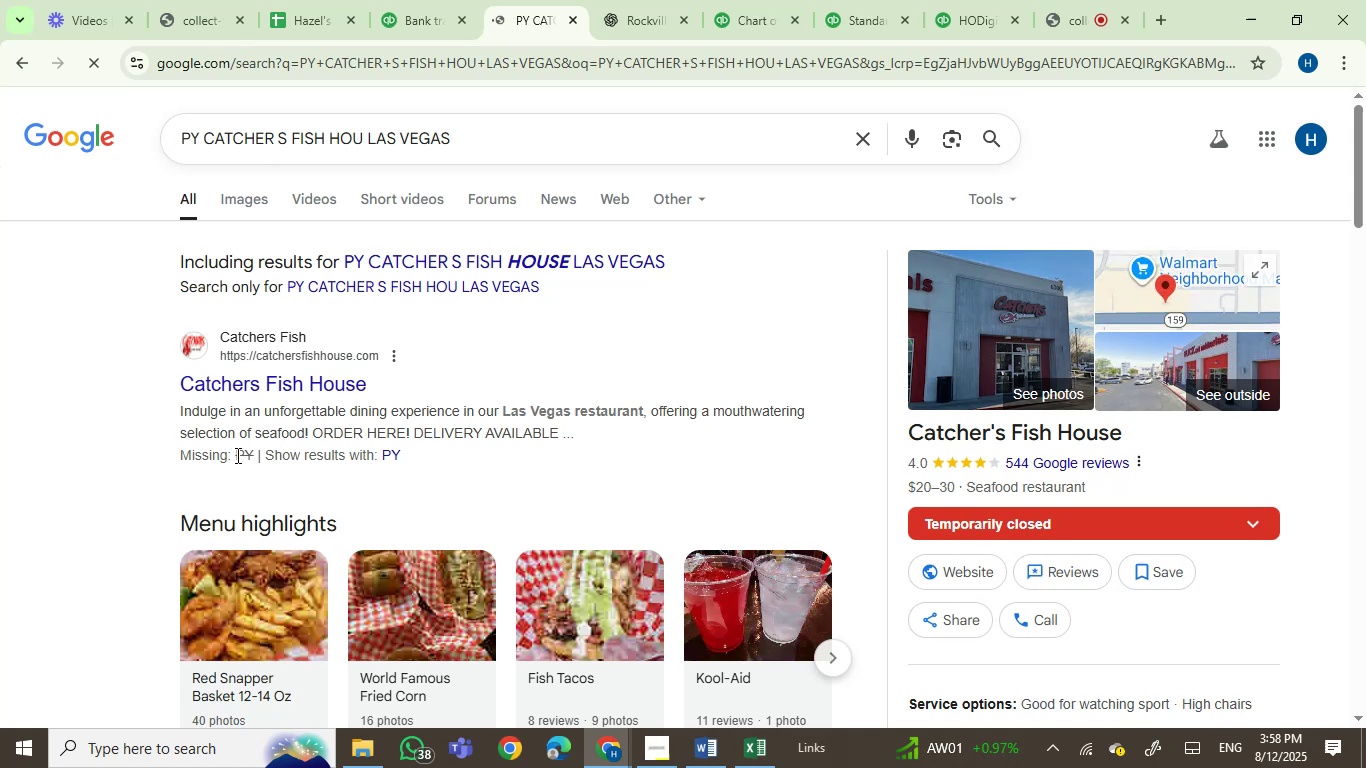 
wait(5.48)
 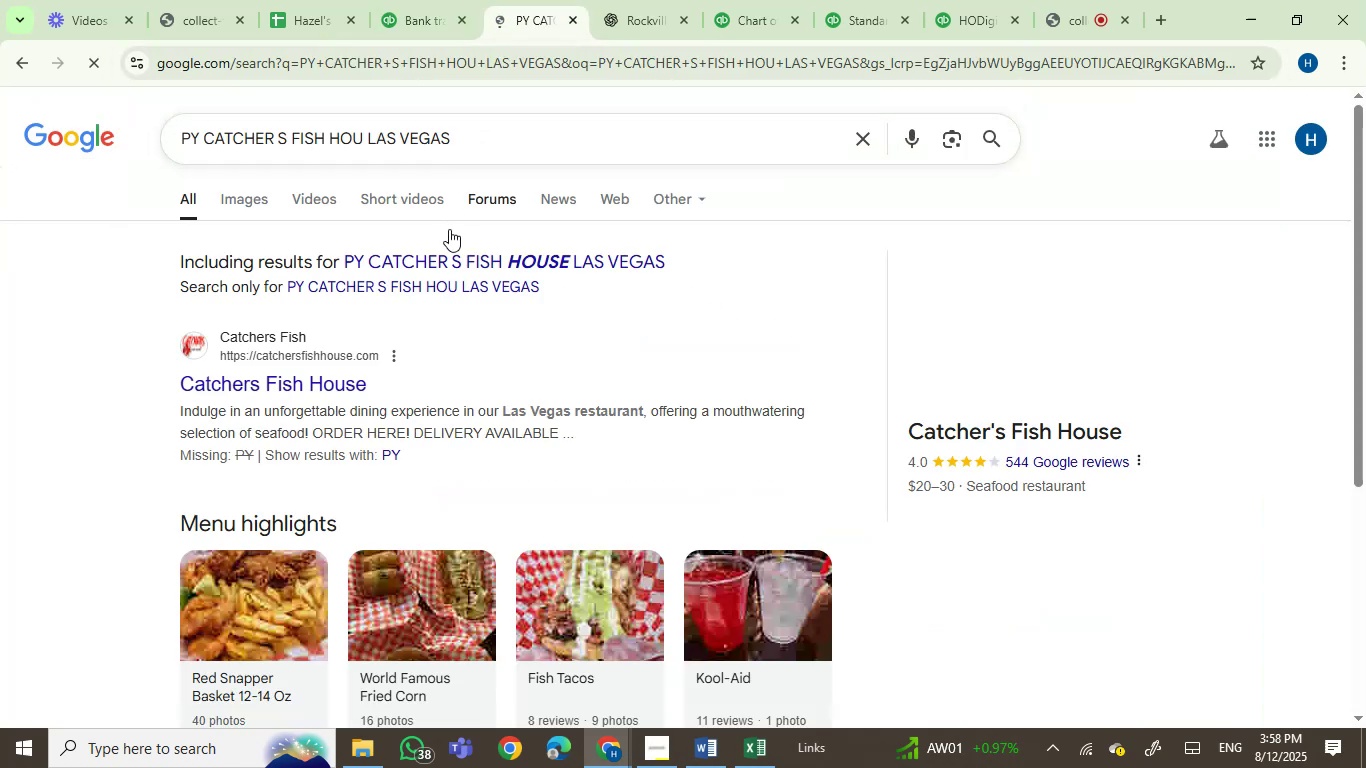 
left_click([454, 0])
 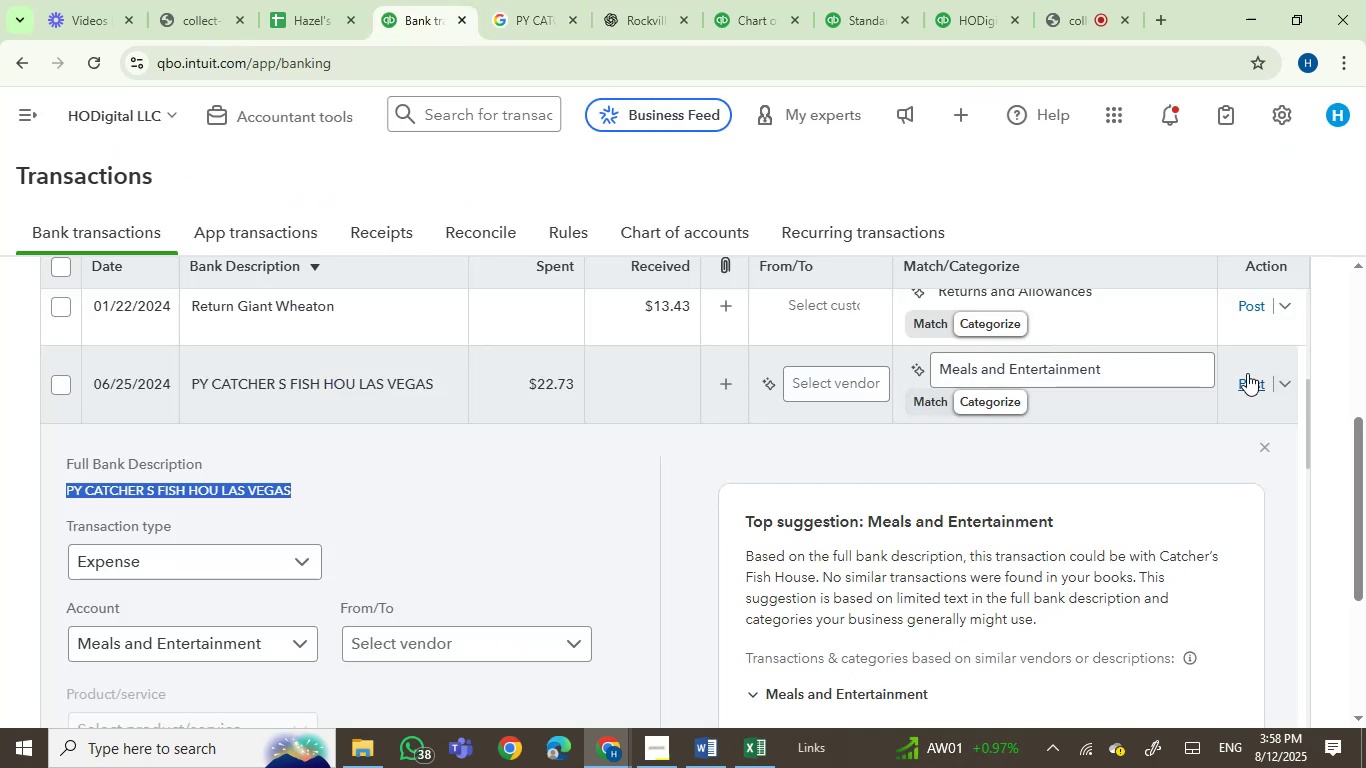 
left_click([1244, 384])
 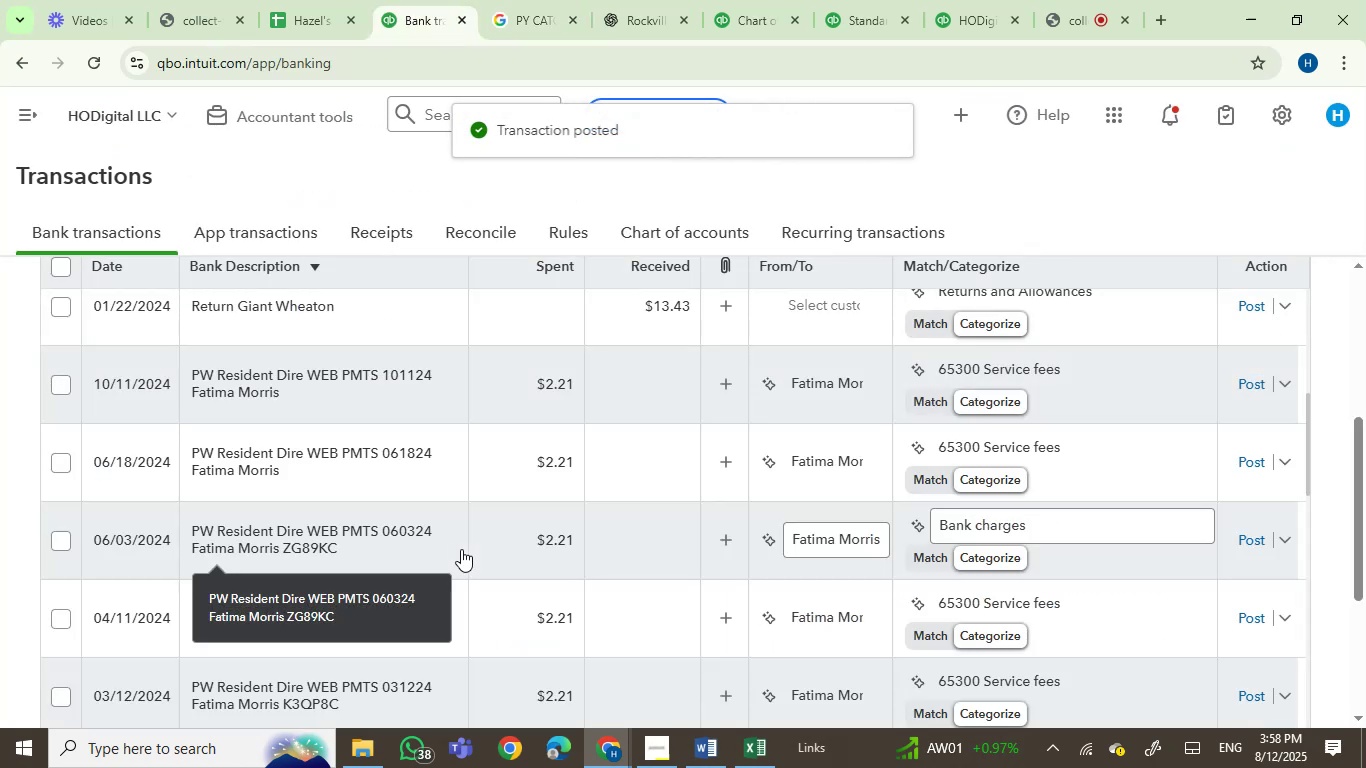 
wait(5.74)
 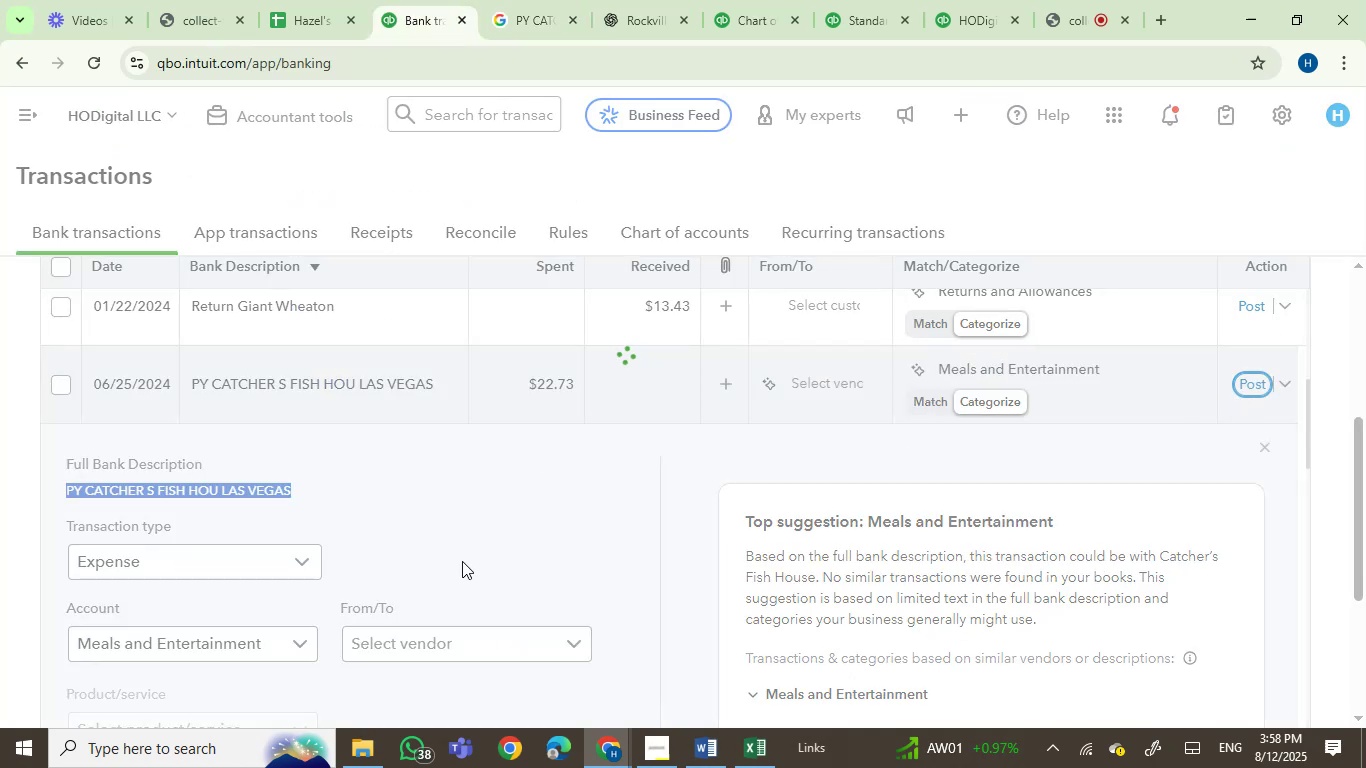 
left_click([289, 374])
 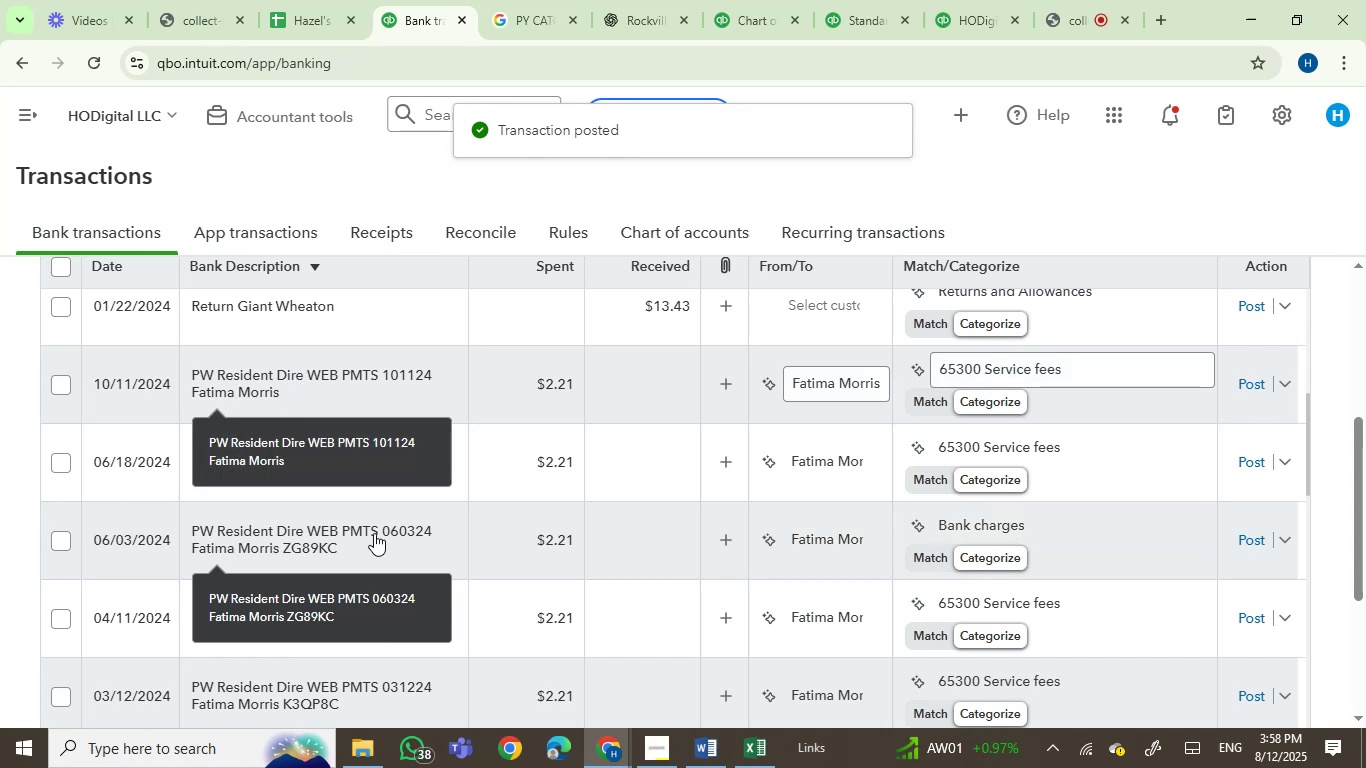 
mouse_move([148, 548])
 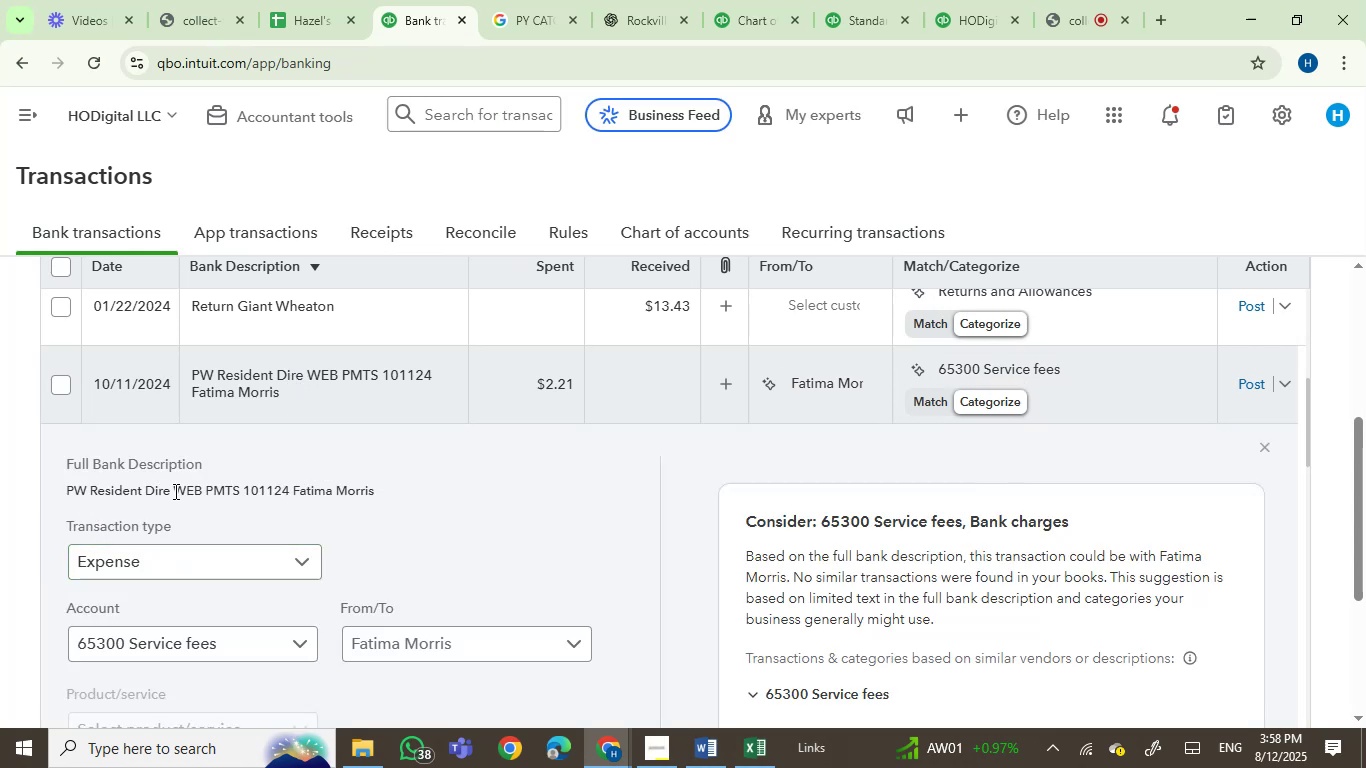 
left_click_drag(start_coordinate=[168, 491], to_coordinate=[58, 497])
 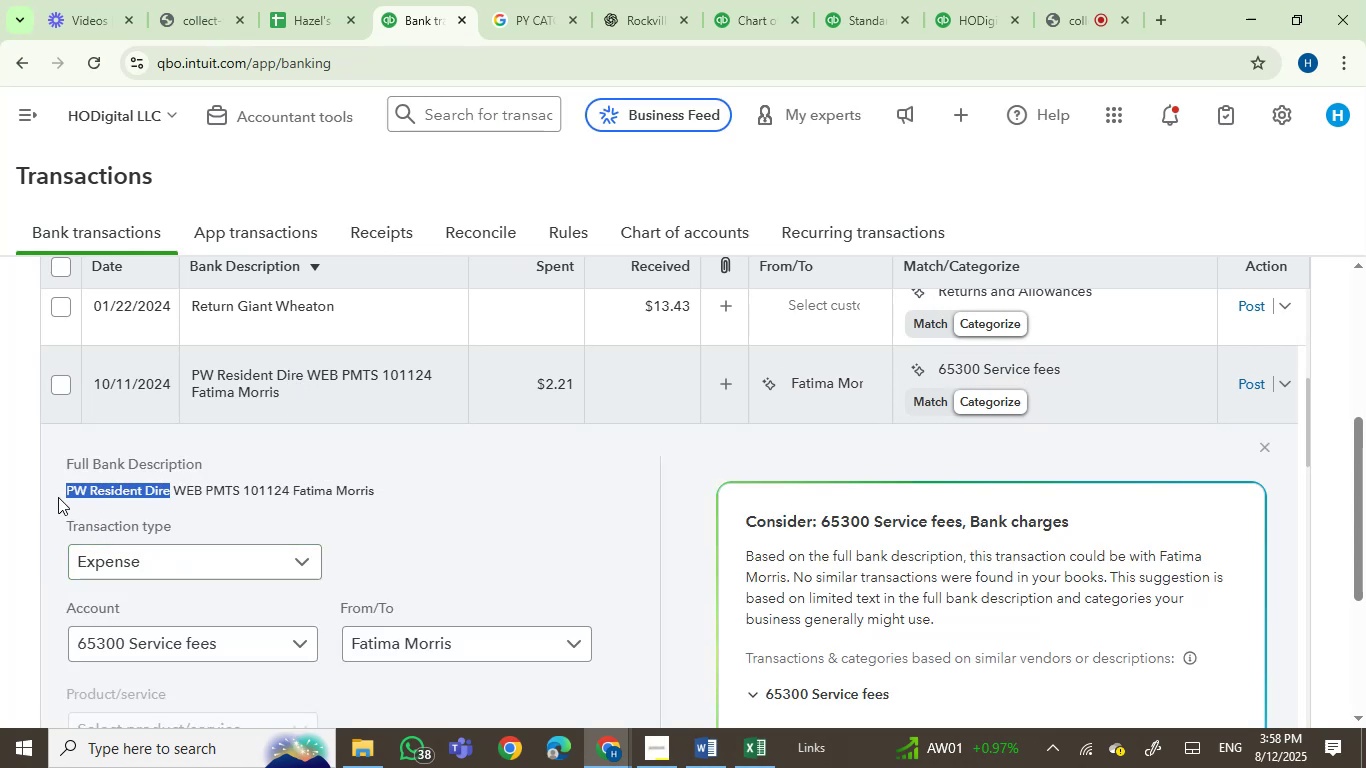 
key(Control+C)
 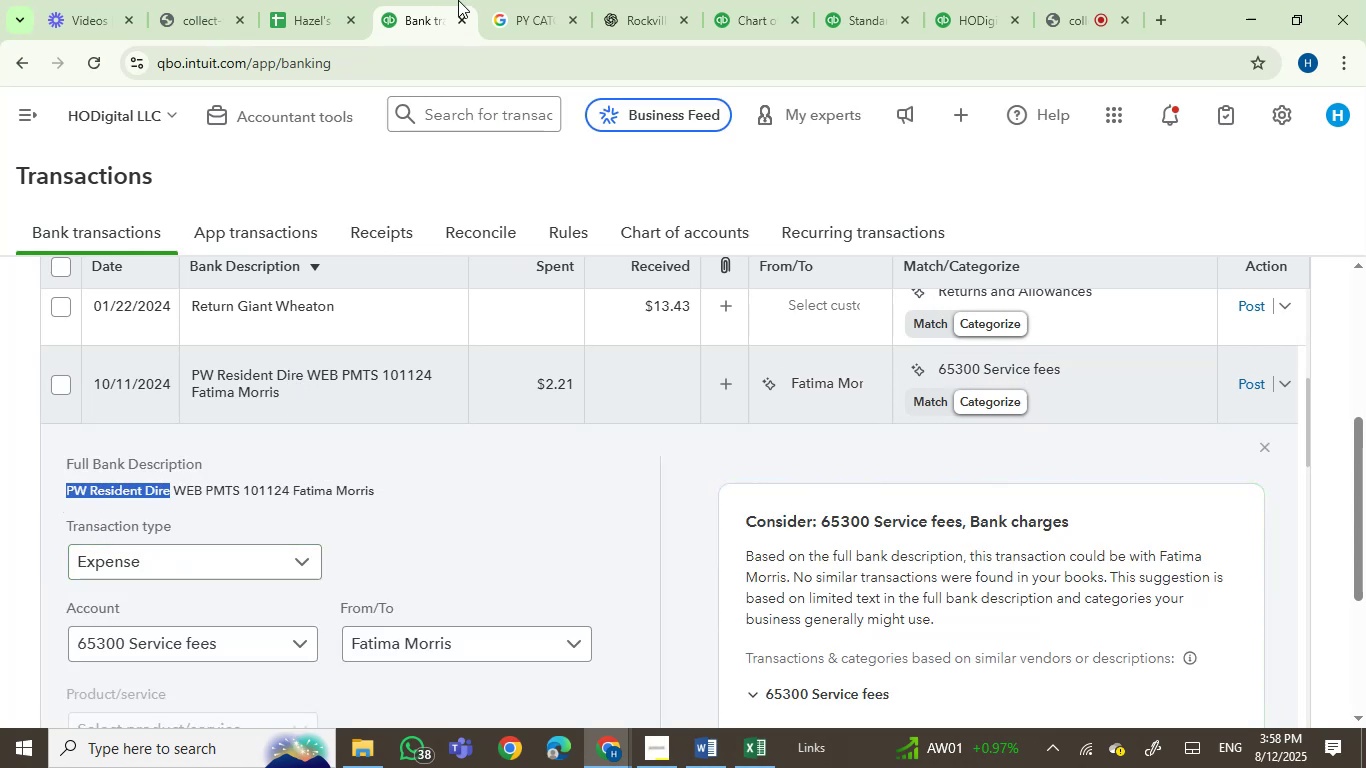 
left_click_drag(start_coordinate=[522, 5], to_coordinate=[522, 11])
 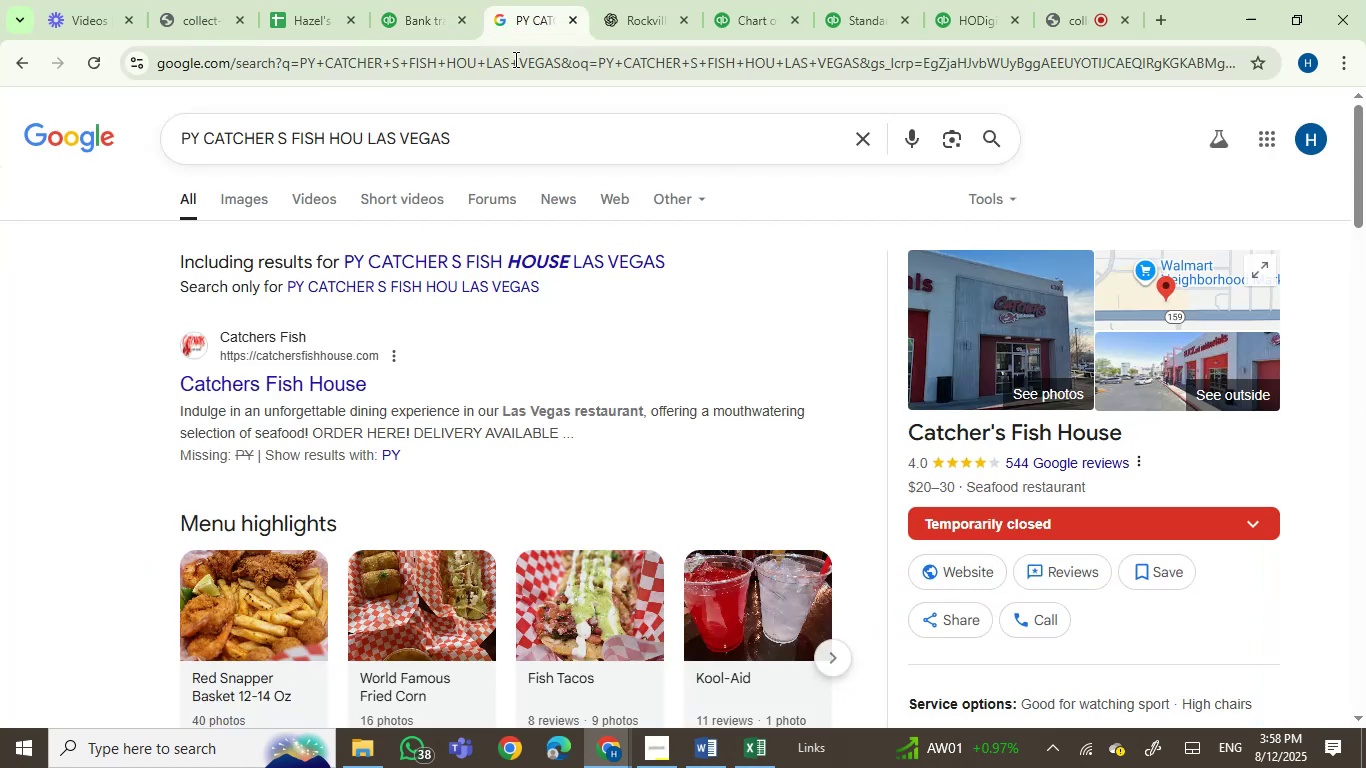 
key(Control+V)
 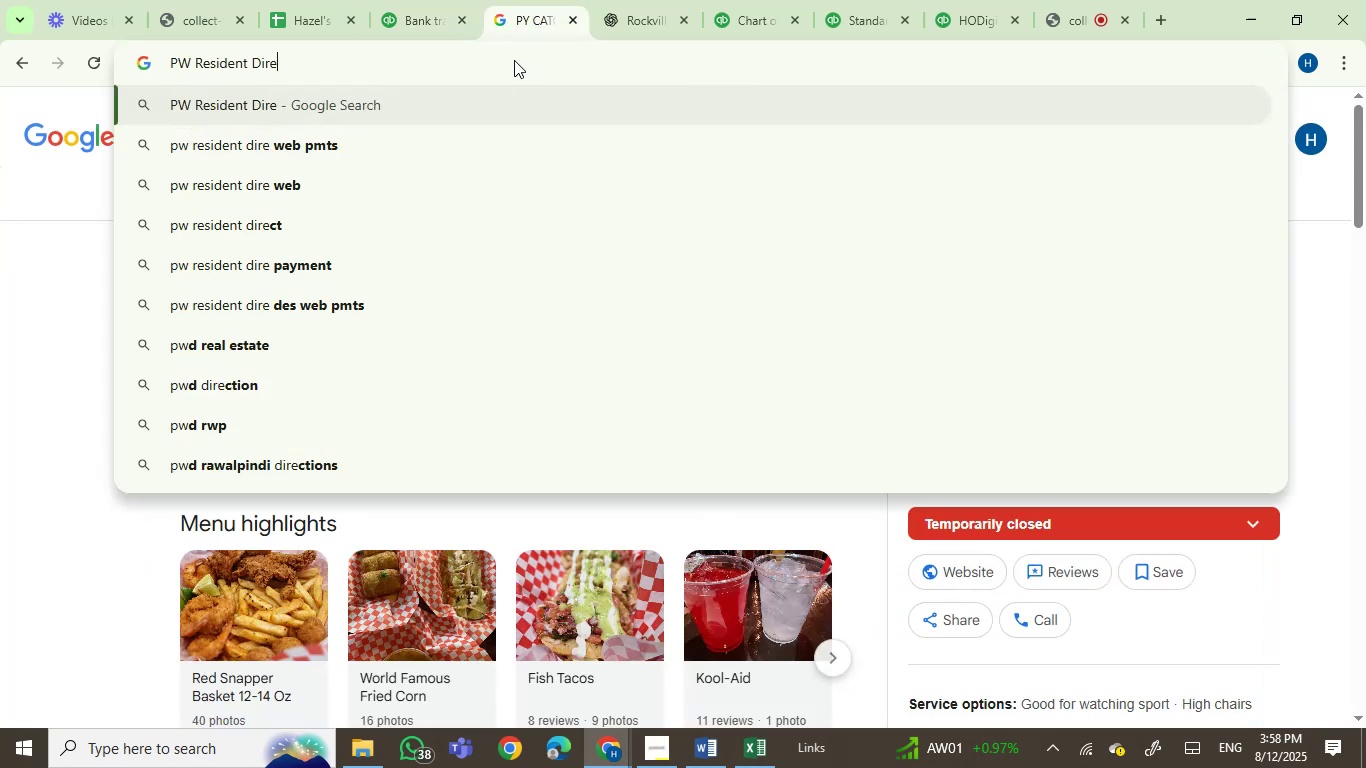 
key(Enter)
 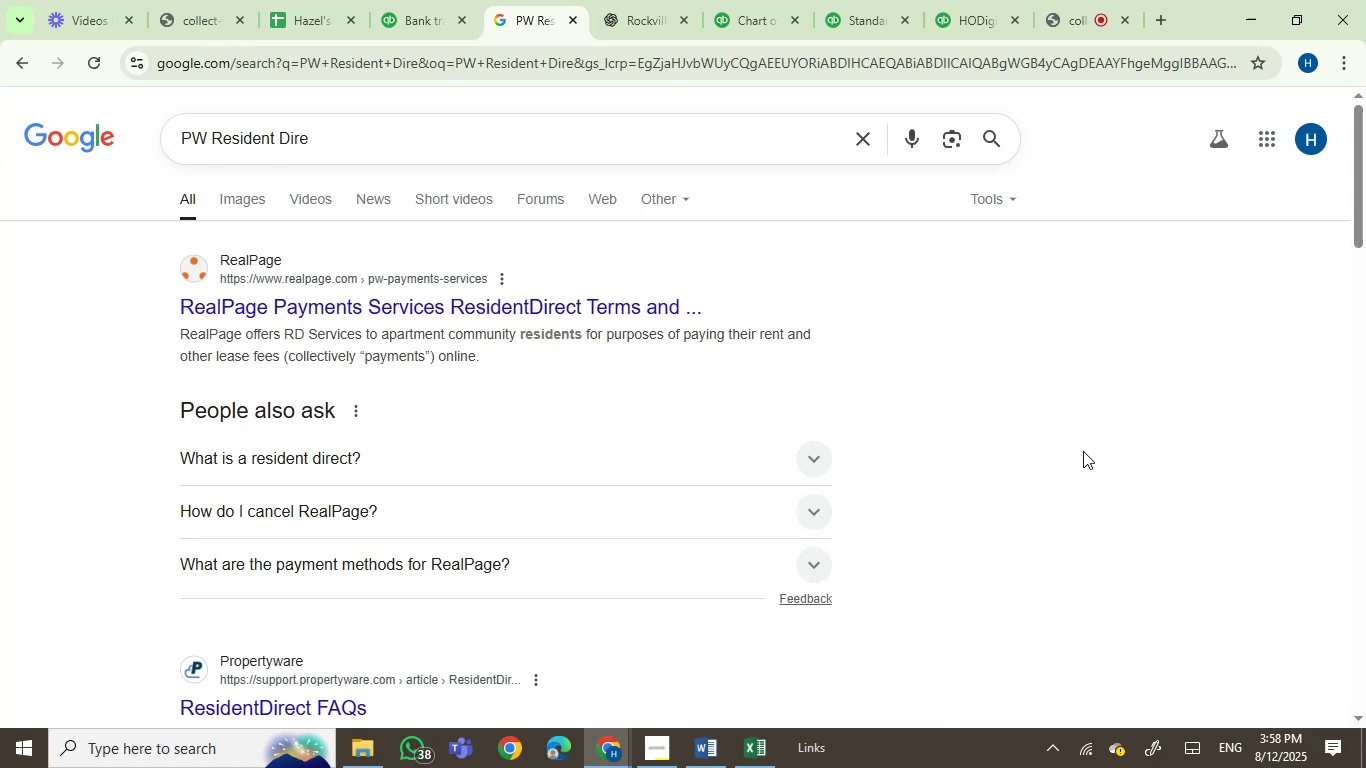 
wait(36.67)
 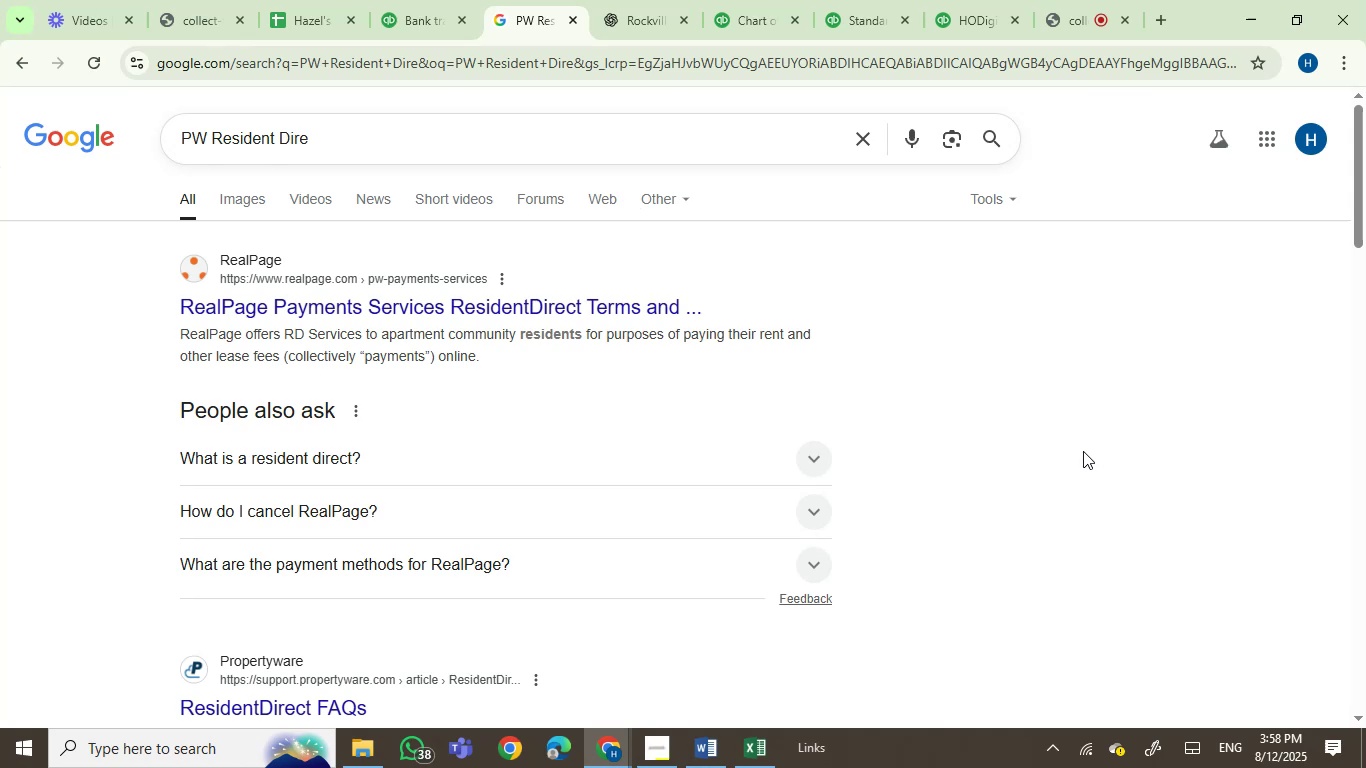 
scroll: coordinate [793, 376], scroll_direction: down, amount: 1.0
 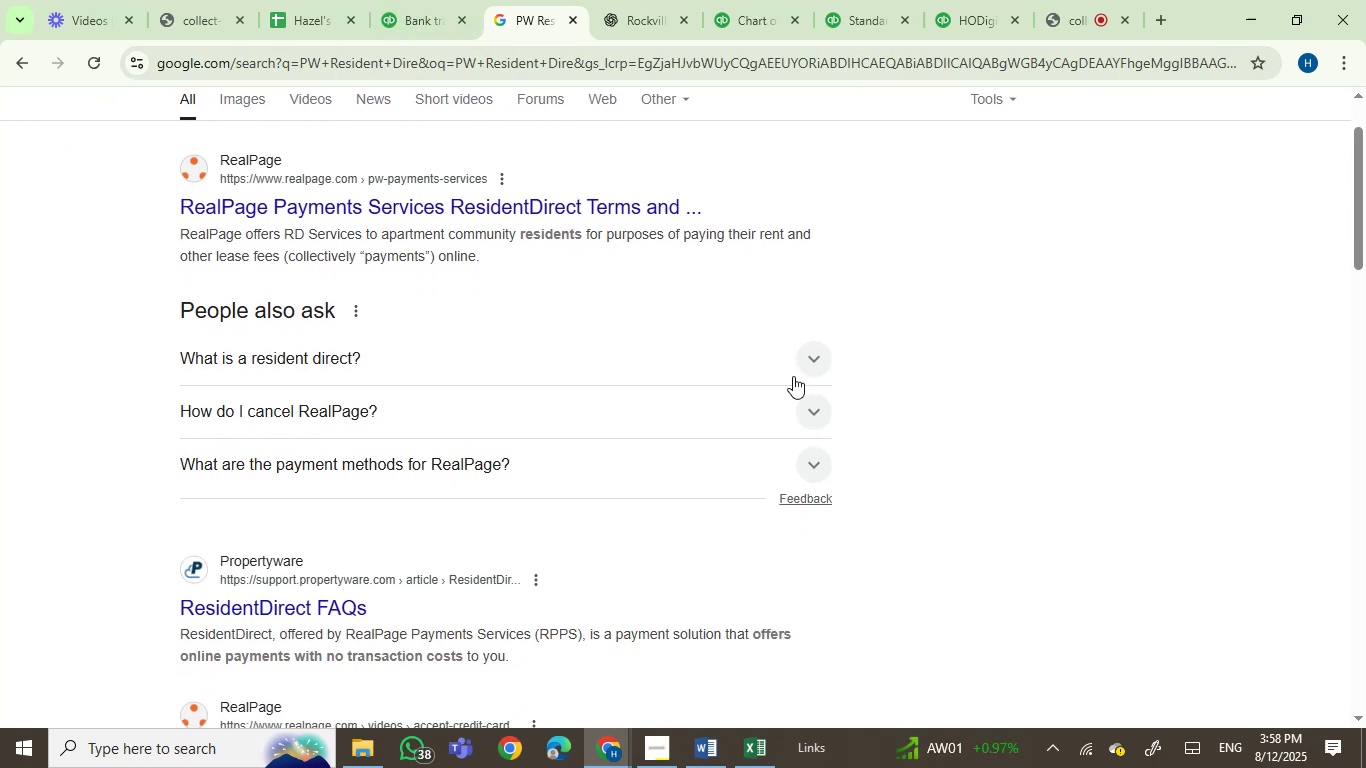 
scroll: coordinate [793, 376], scroll_direction: up, amount: 1.0
 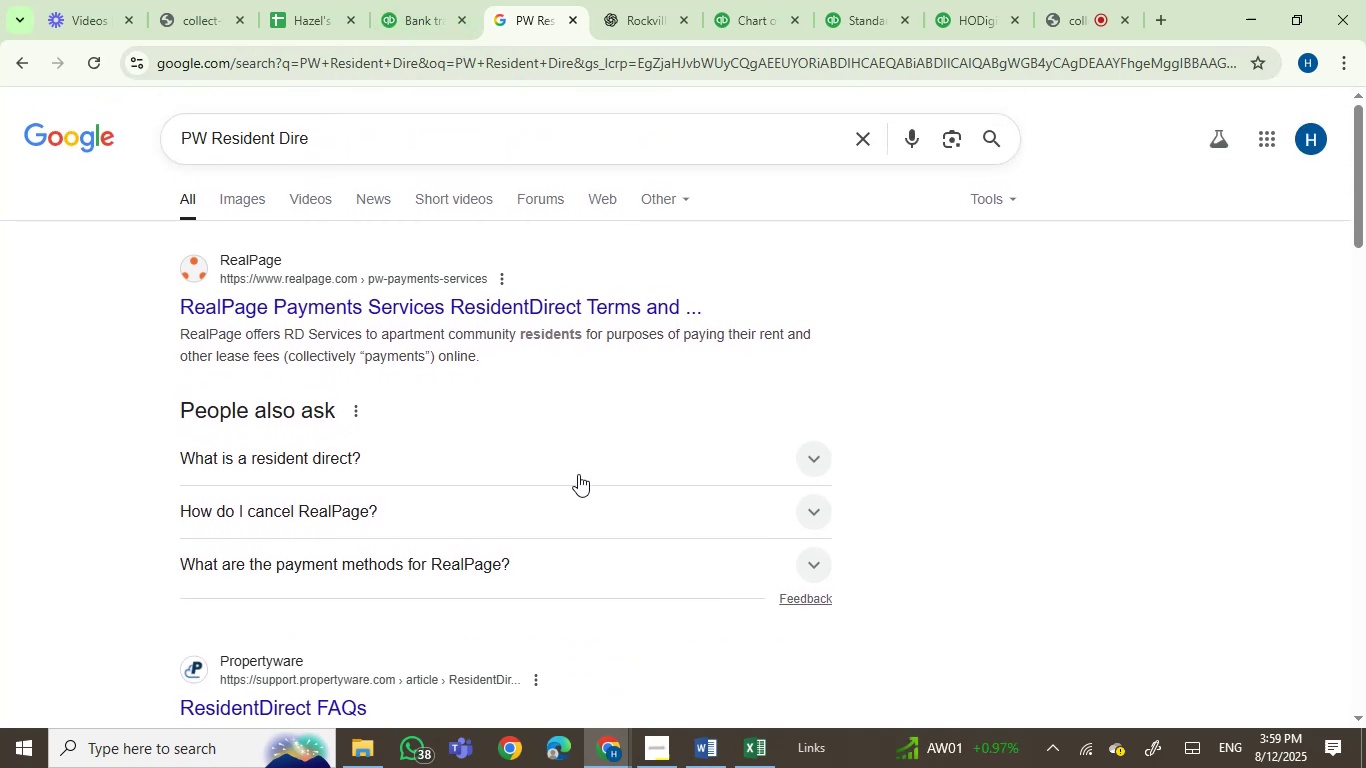 
left_click([578, 473])
 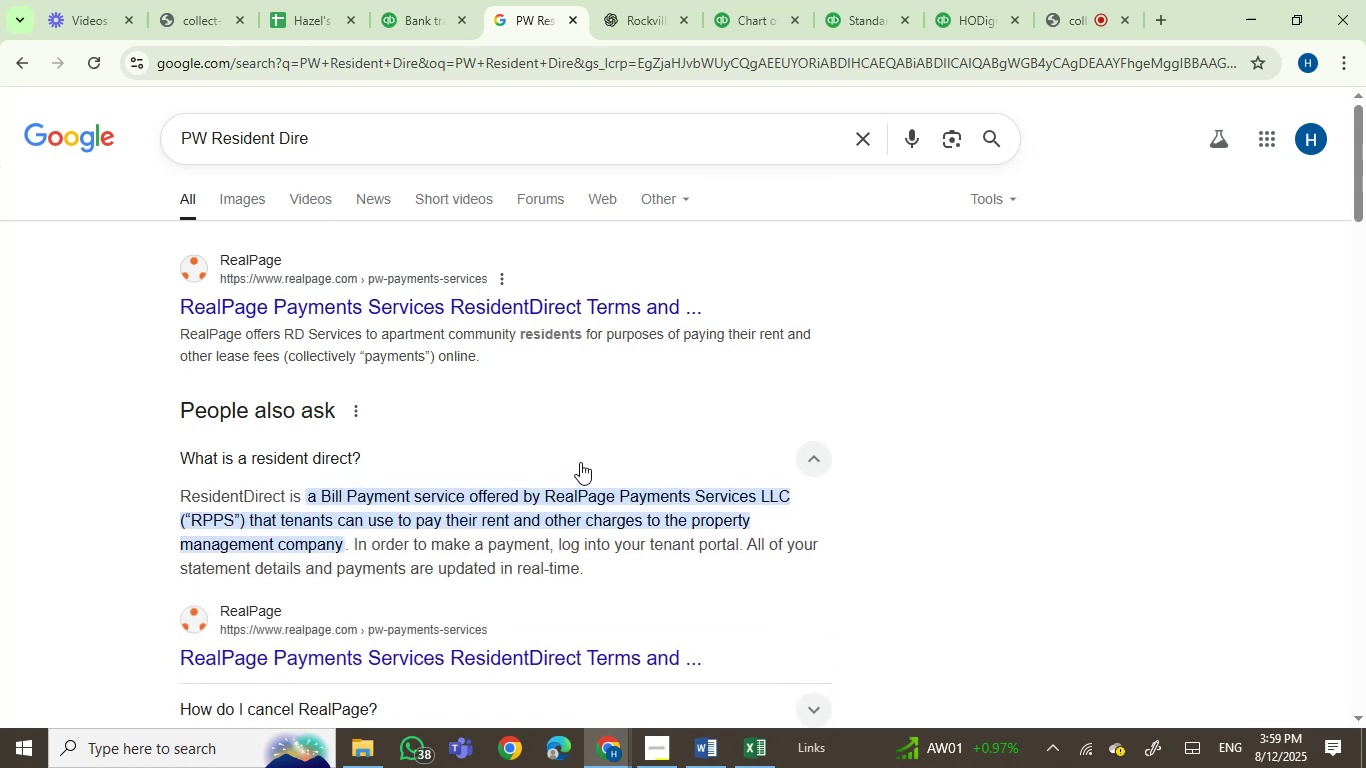 
wait(11.83)
 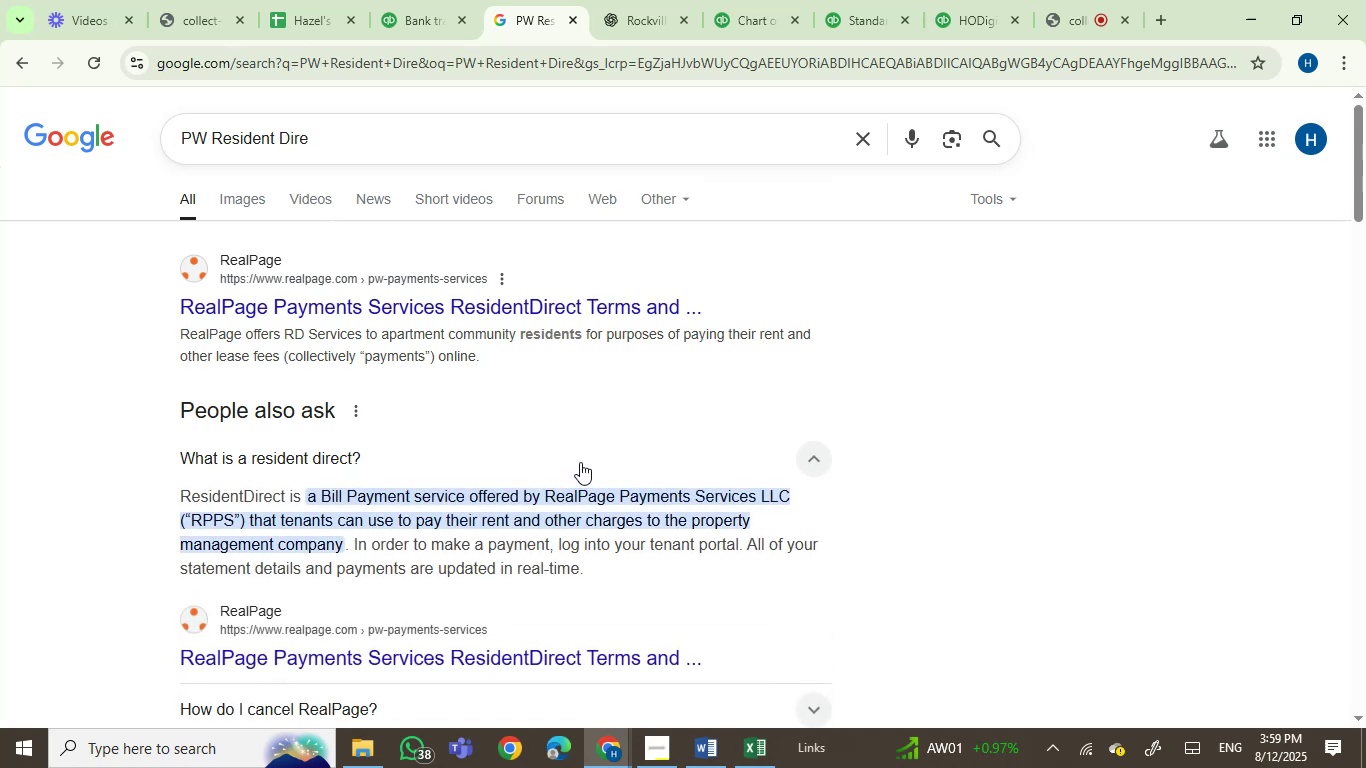 
scroll: coordinate [429, 6], scroll_direction: up, amount: 1.0
 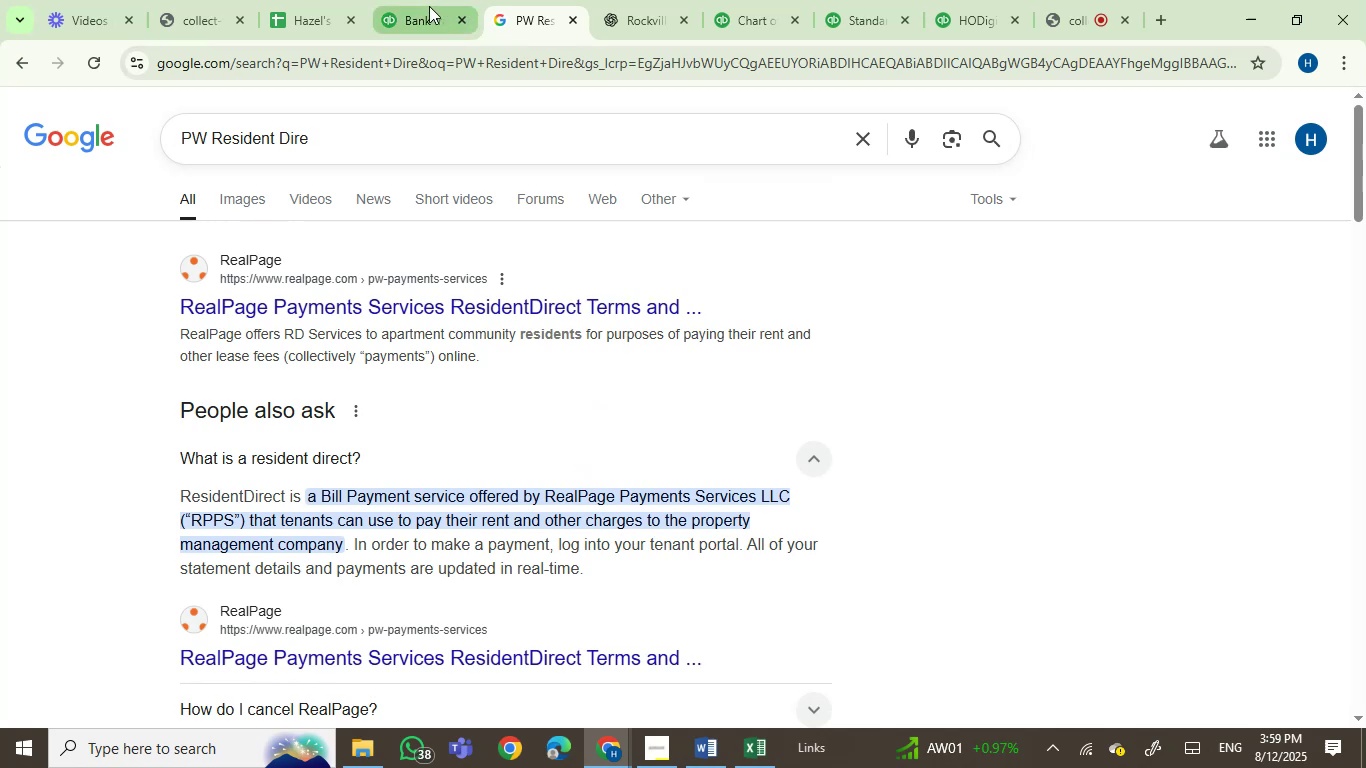 
left_click([429, 6])
 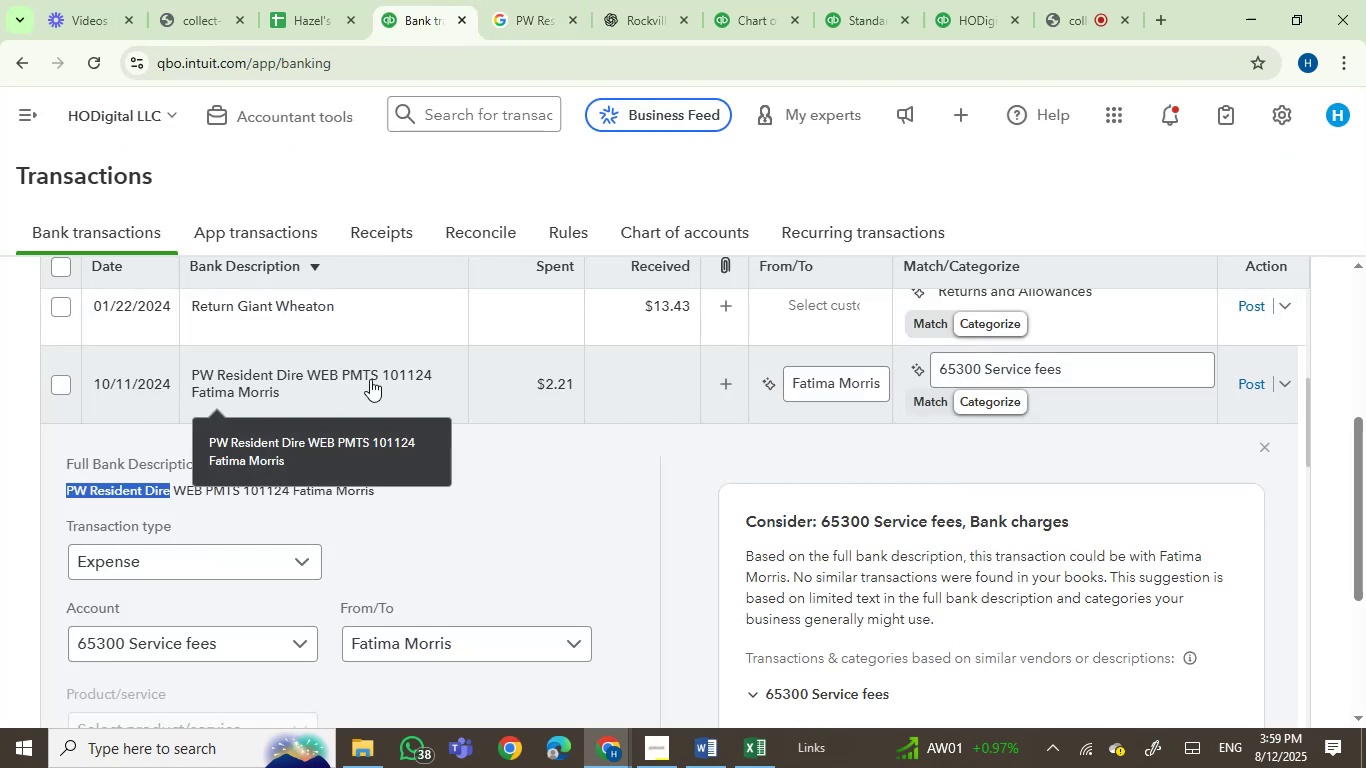 
left_click([59, 392])
 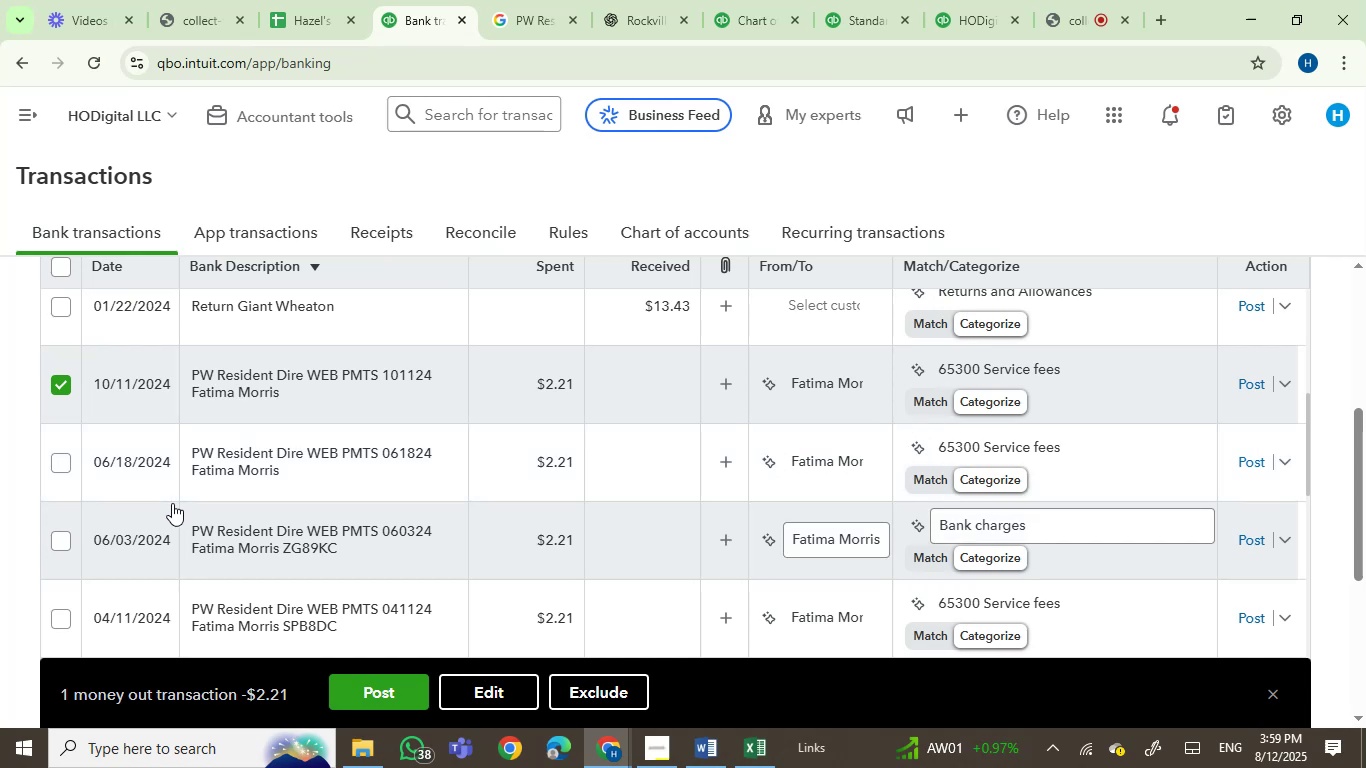 
wait(5.69)
 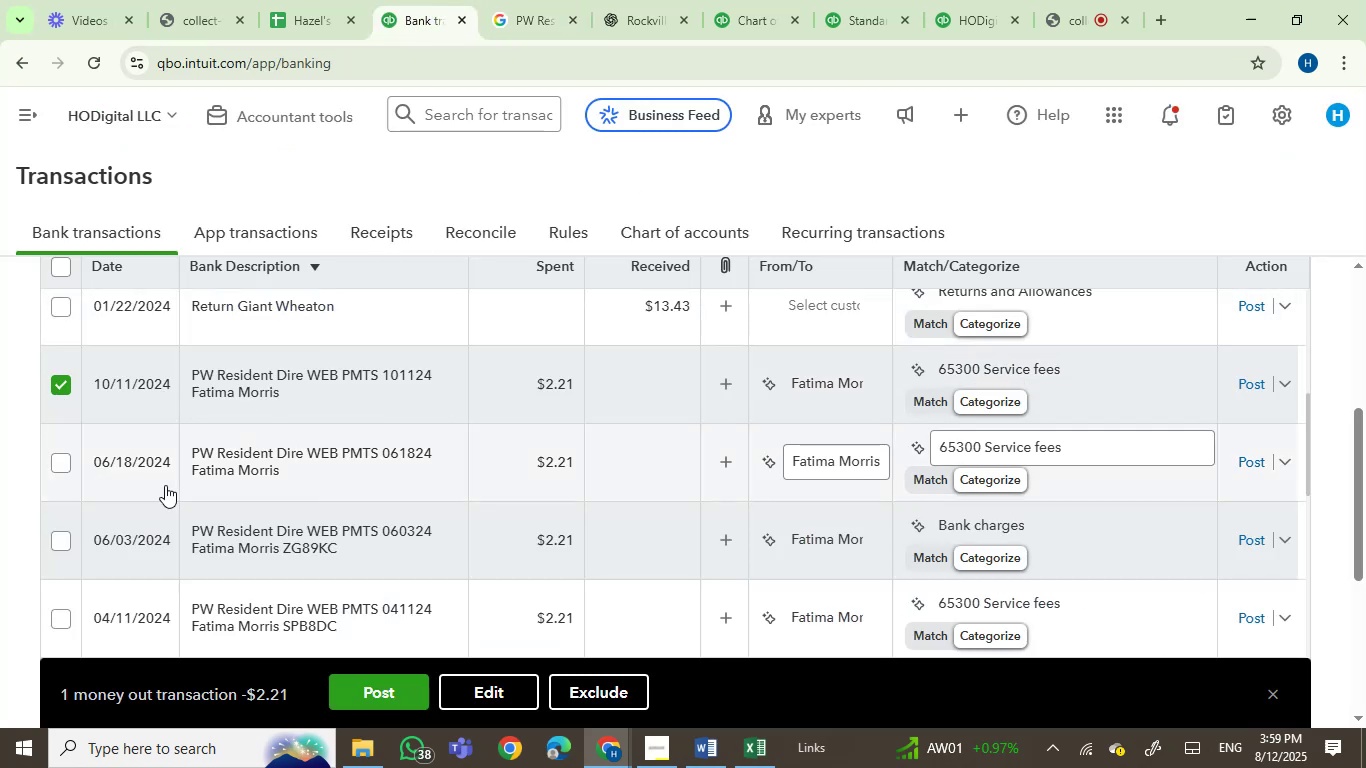 
left_click([64, 466])
 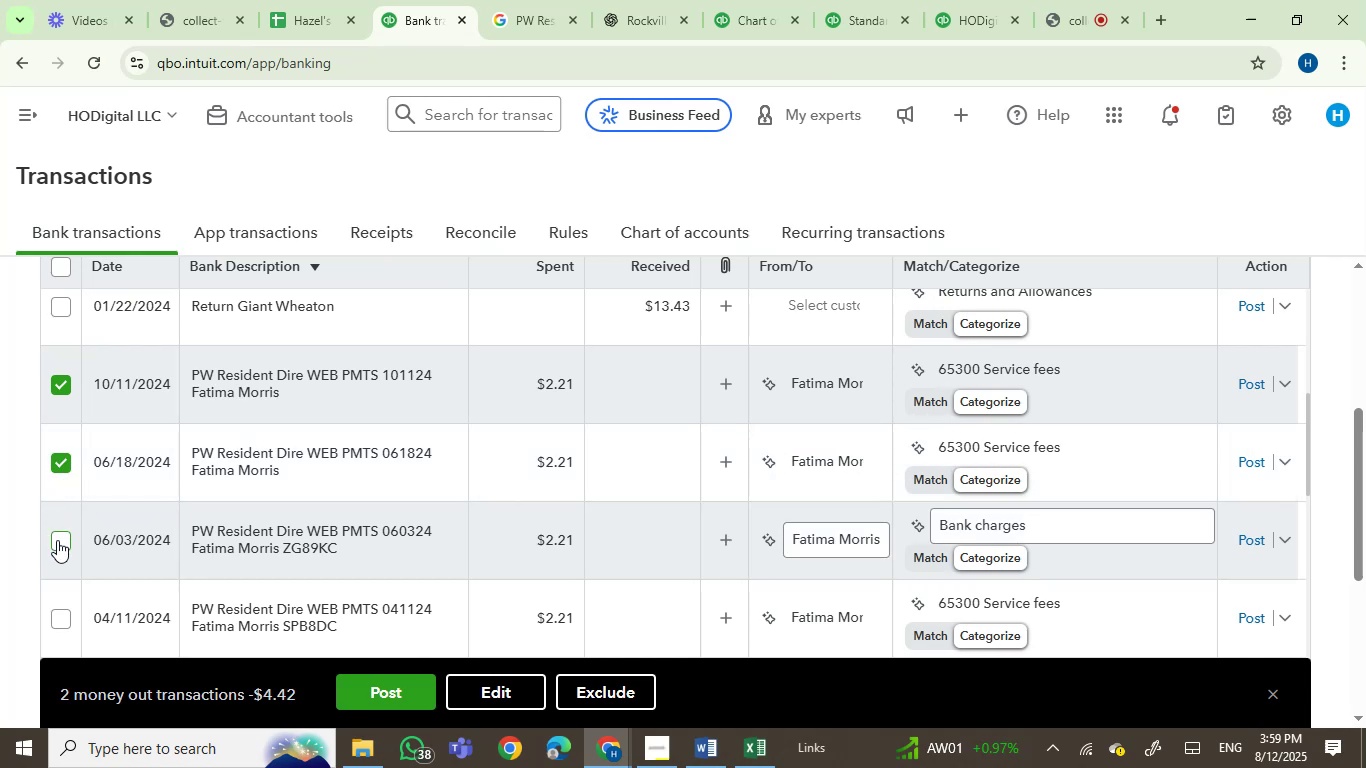 
left_click([58, 540])
 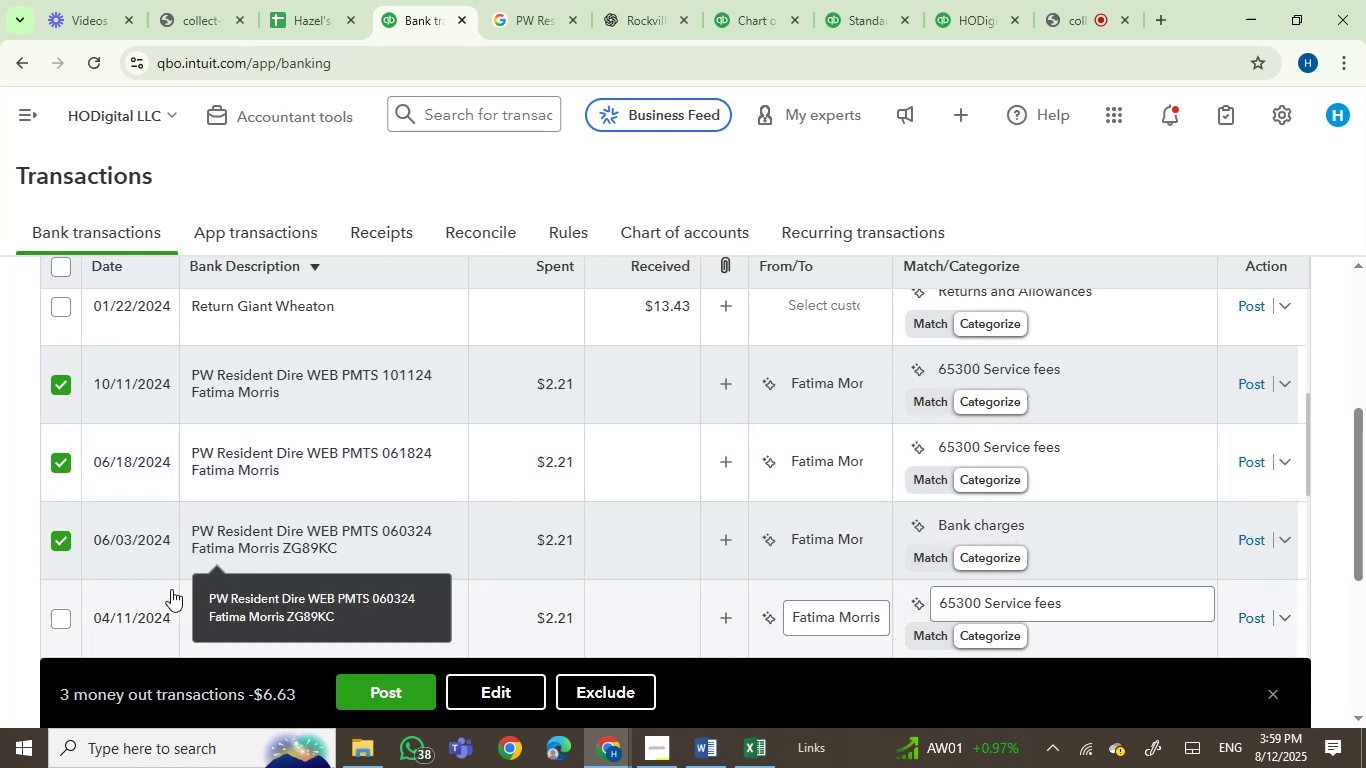 
wait(5.11)
 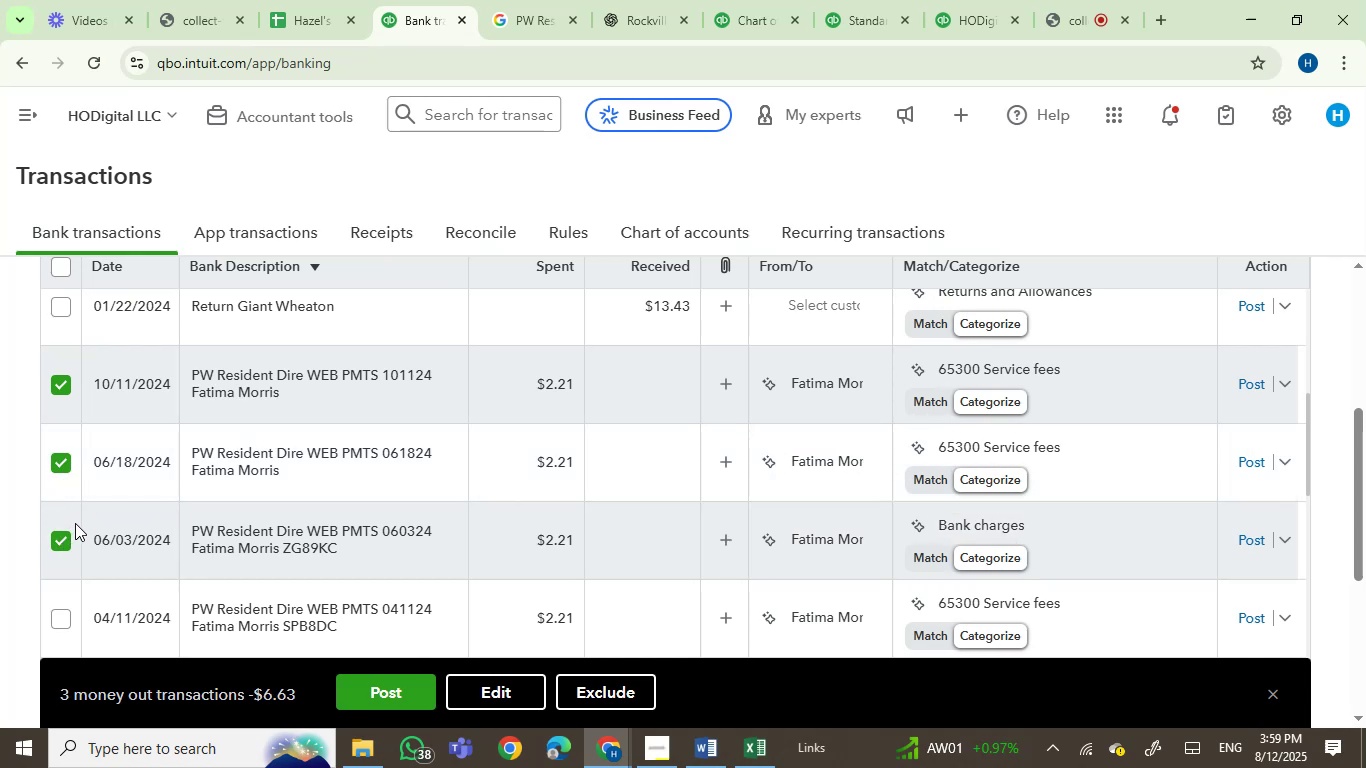 
left_click([59, 620])
 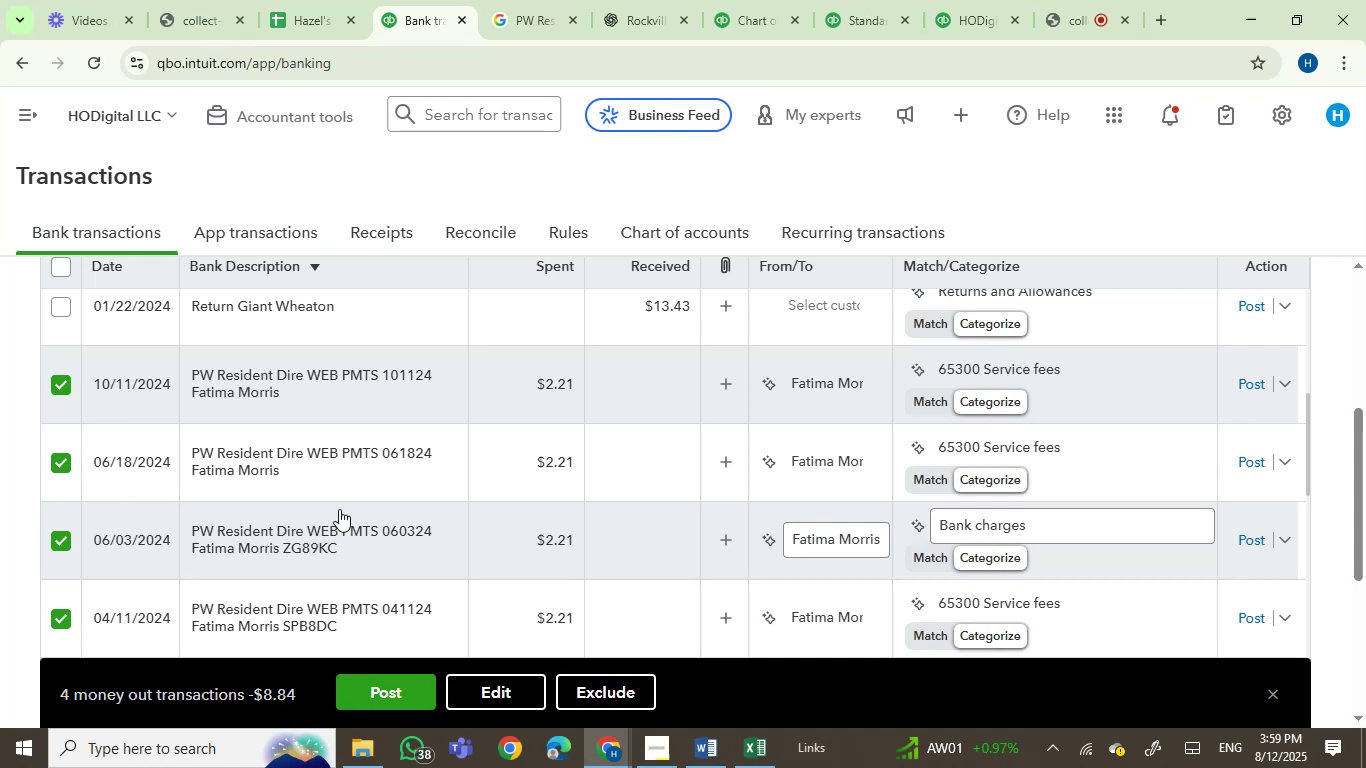 
scroll: coordinate [440, 512], scroll_direction: down, amount: 1.0
 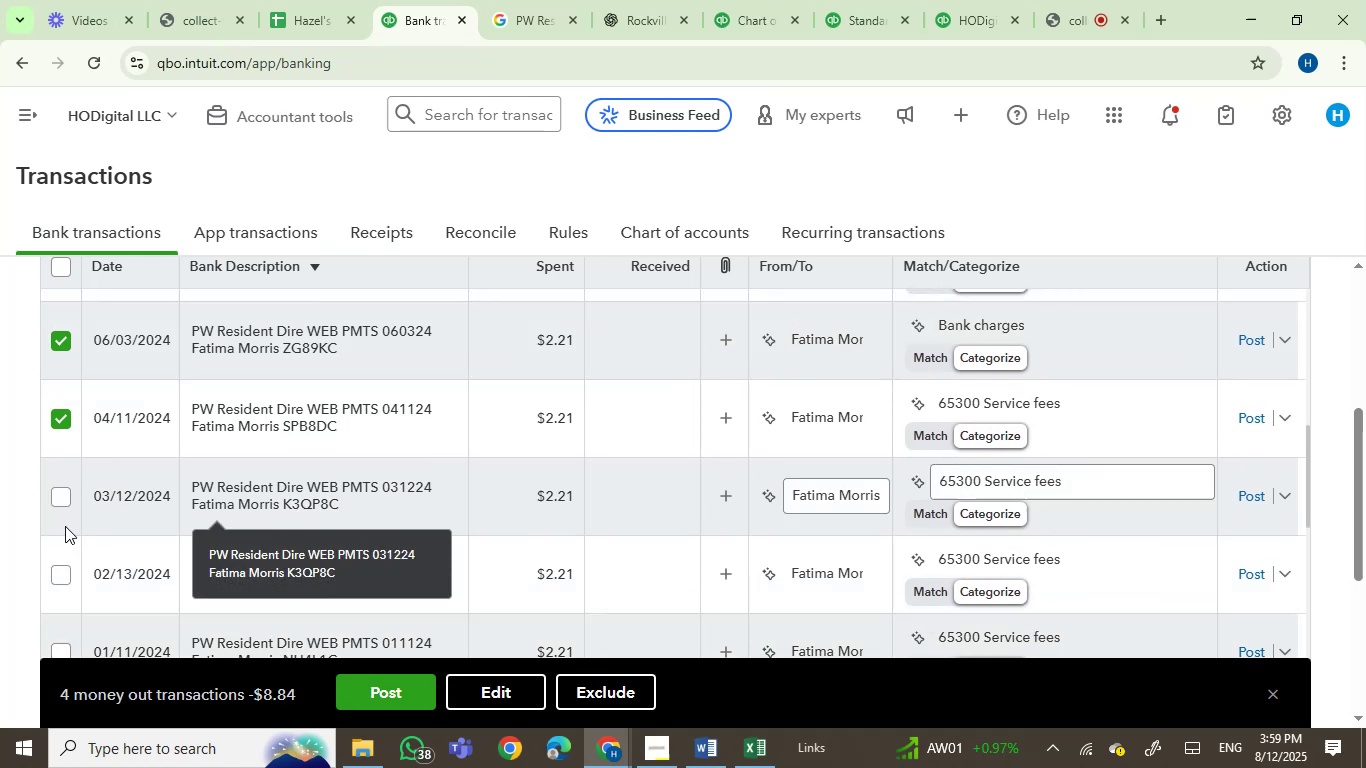 
left_click([69, 499])
 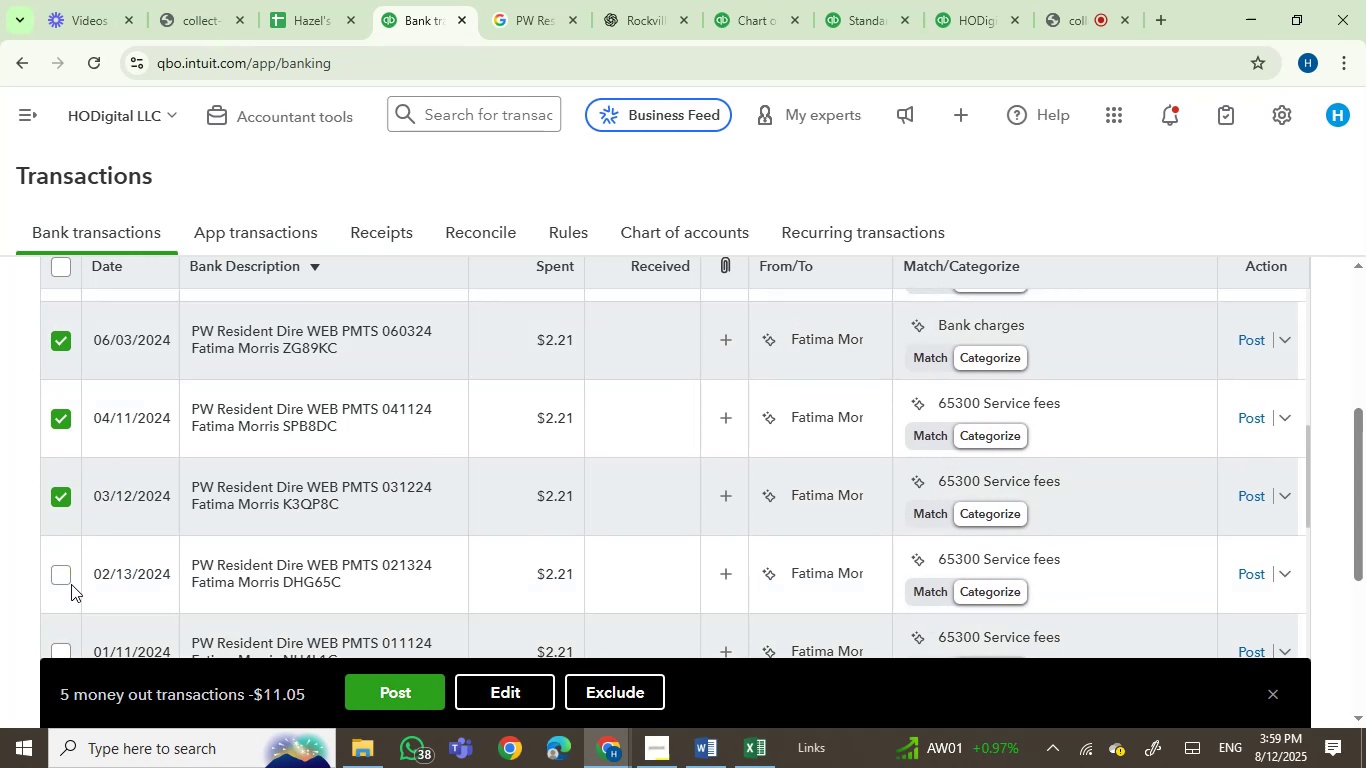 
left_click([63, 577])
 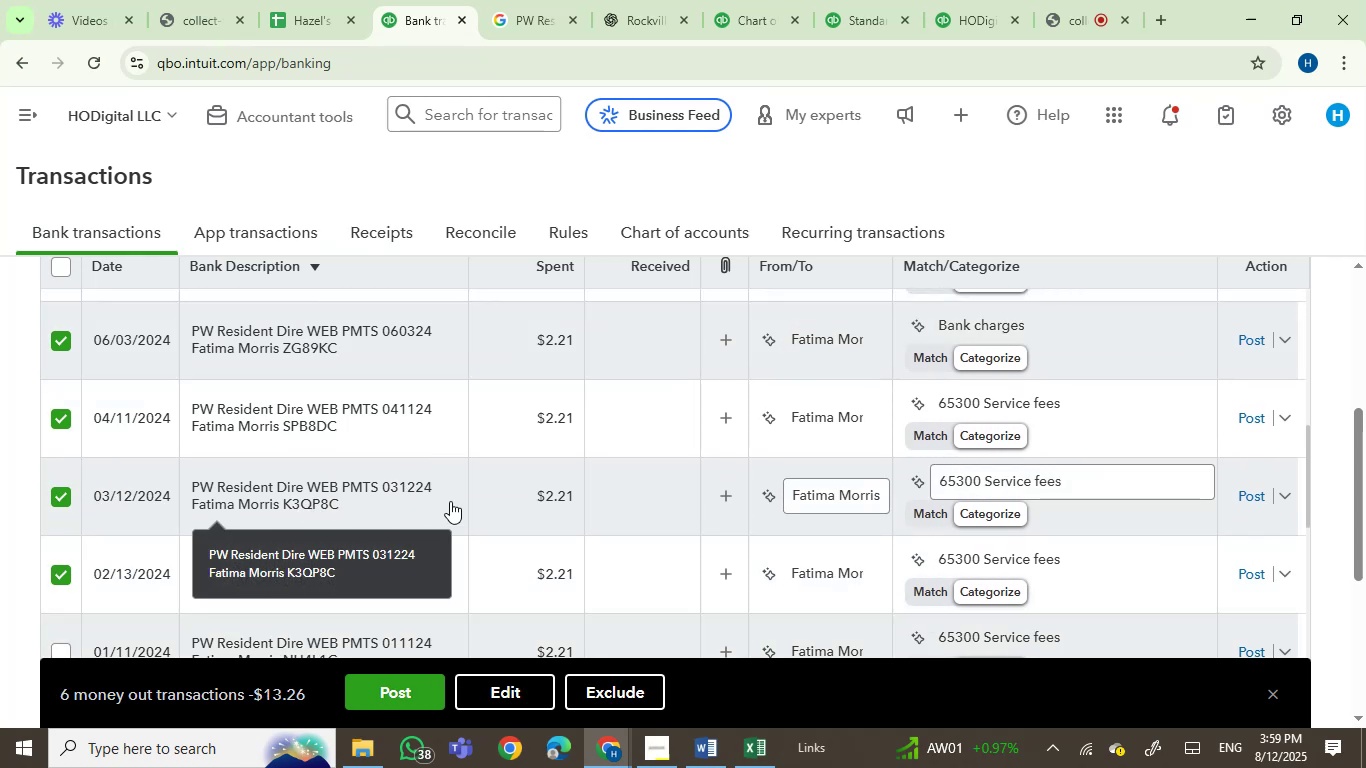 
scroll: coordinate [608, 539], scroll_direction: down, amount: 2.0
 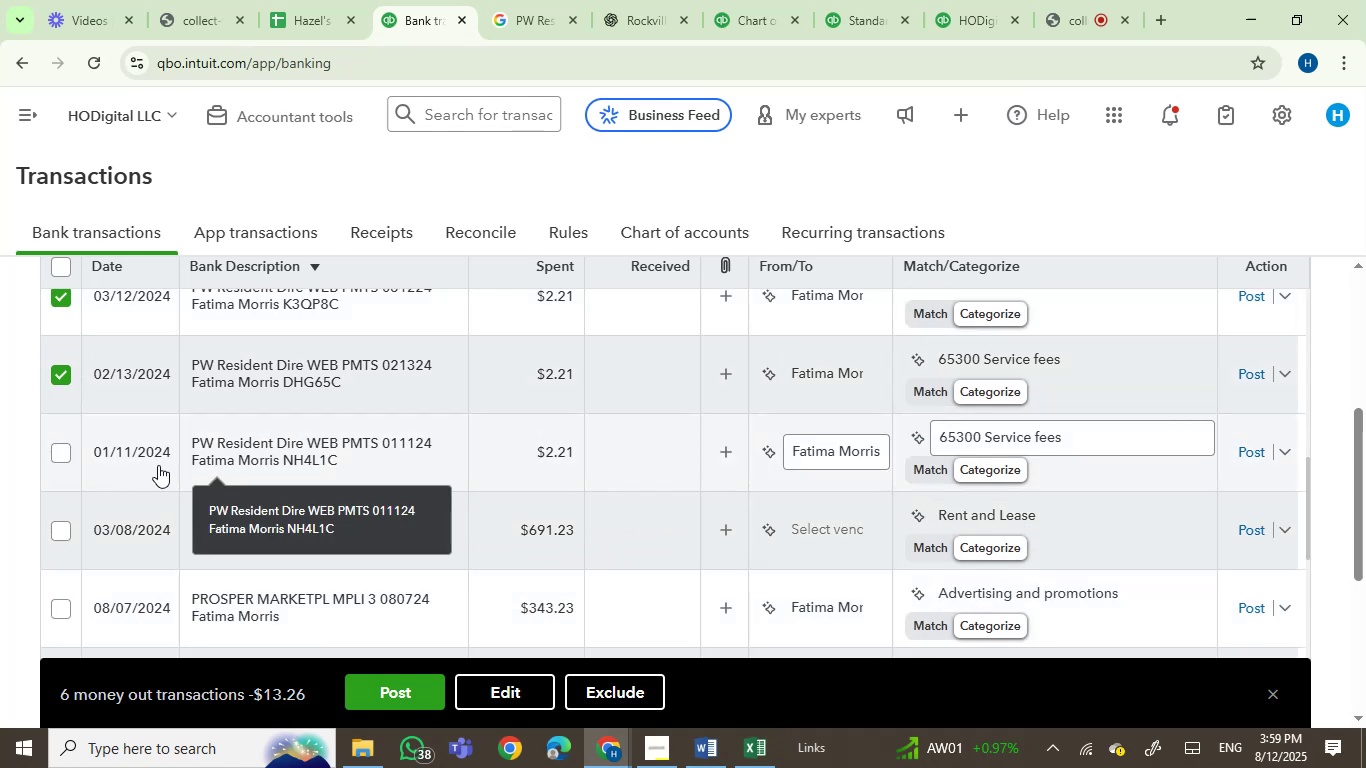 
left_click([60, 454])
 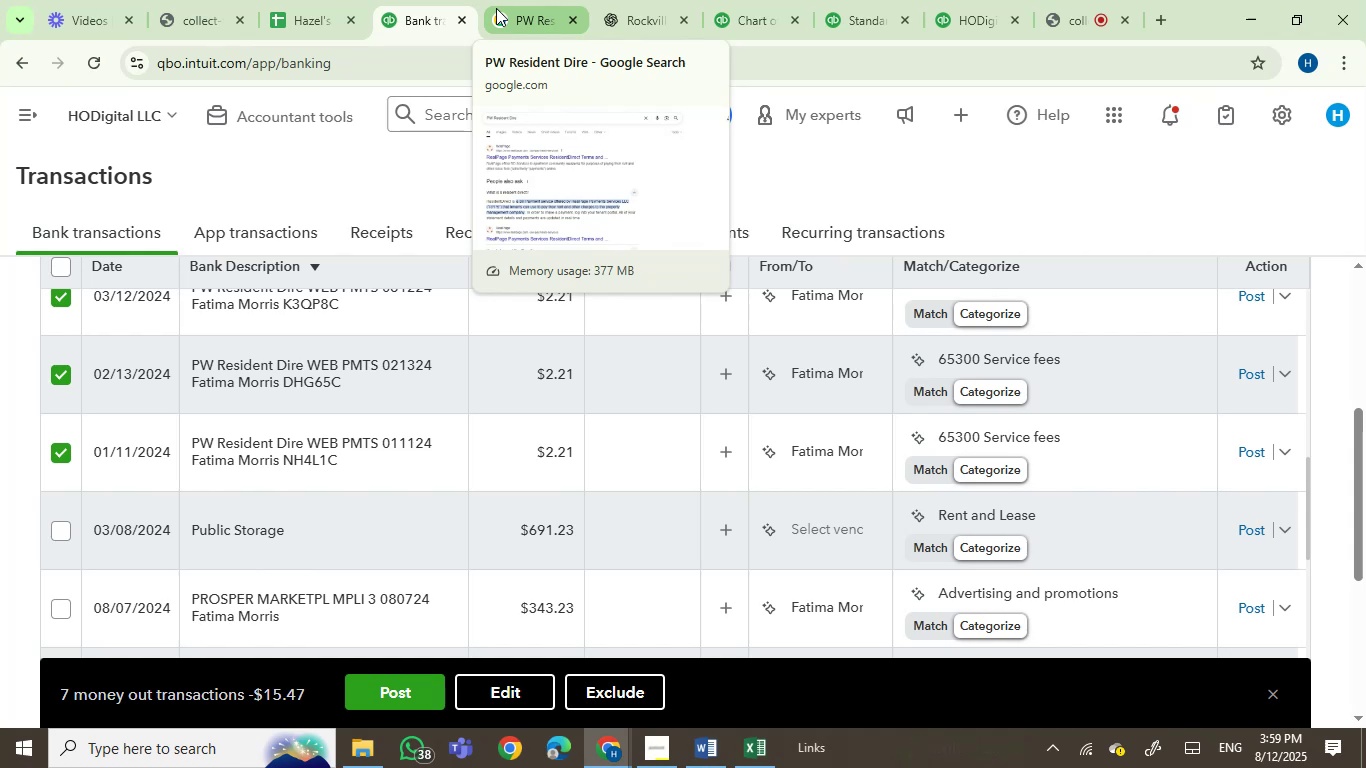 
wait(7.47)
 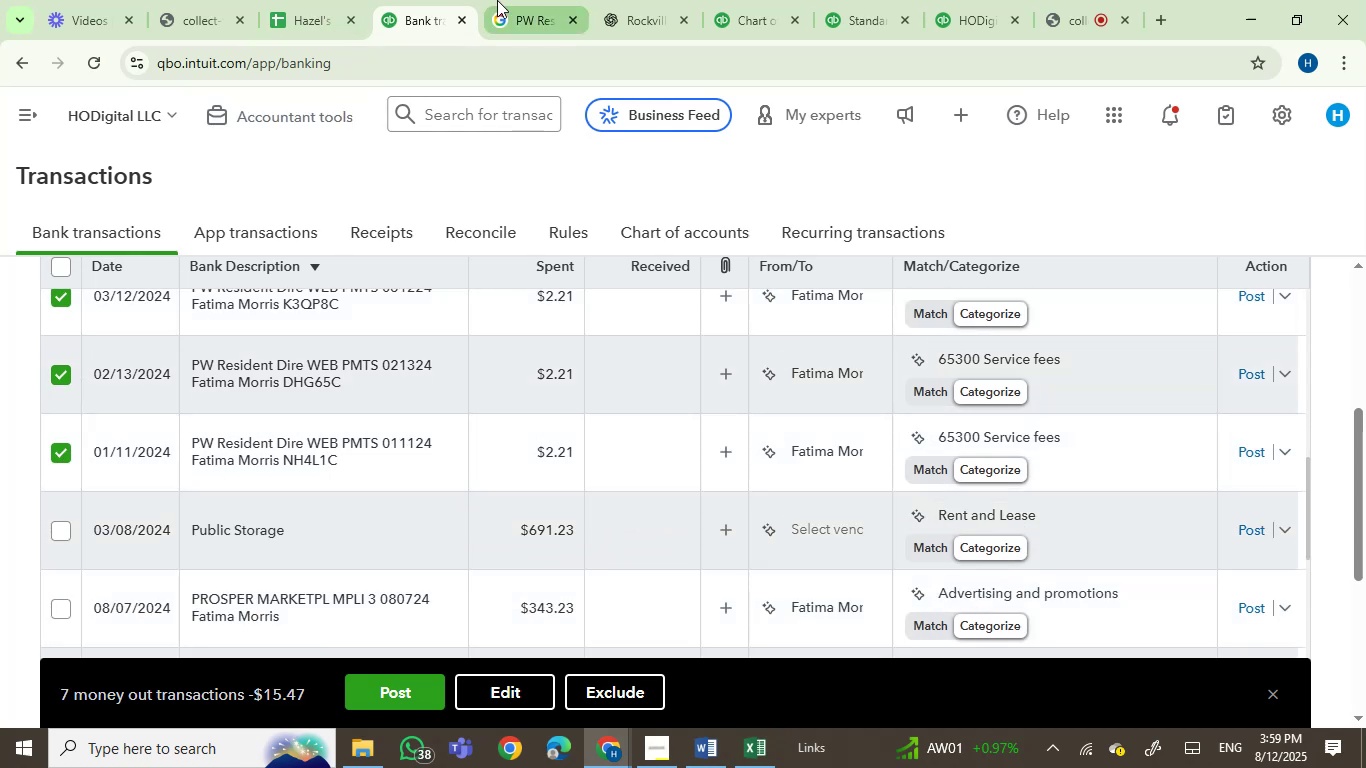 
left_click([512, 12])
 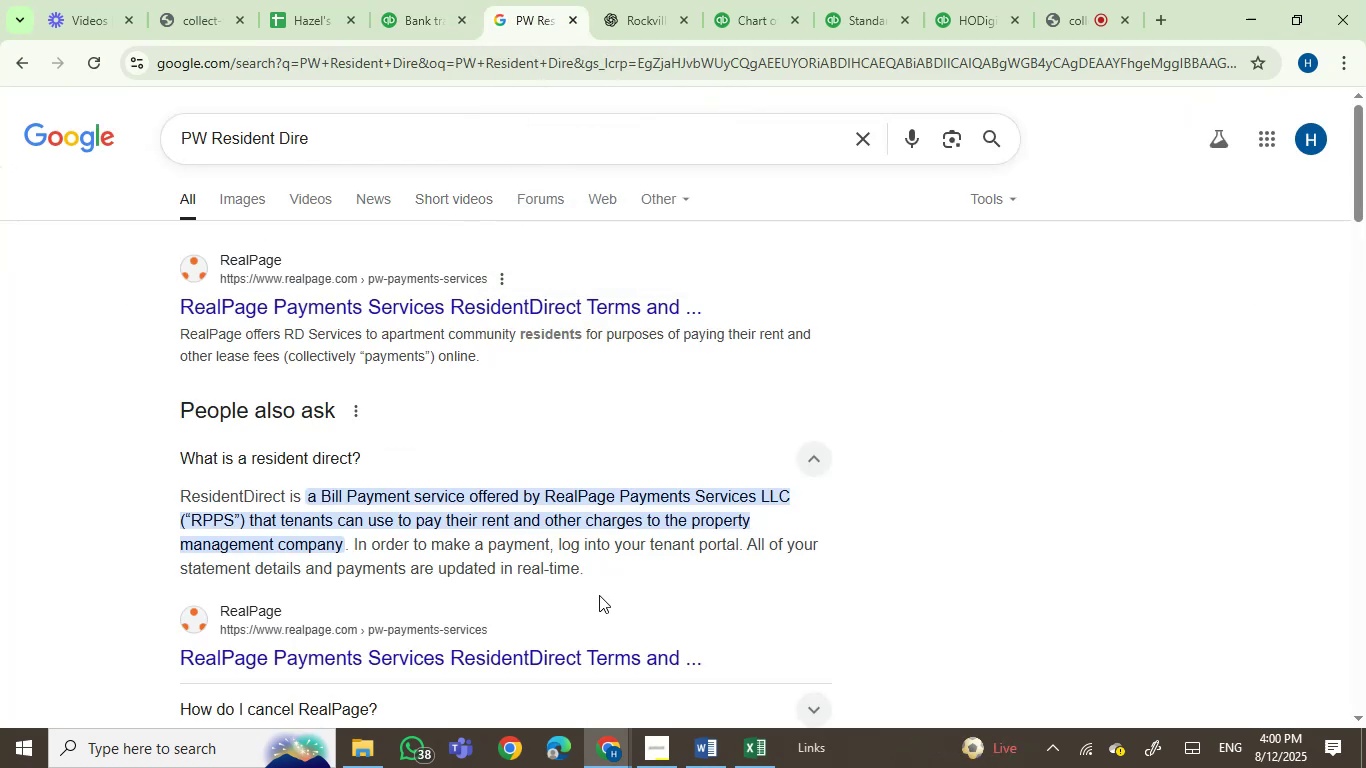 
wait(6.82)
 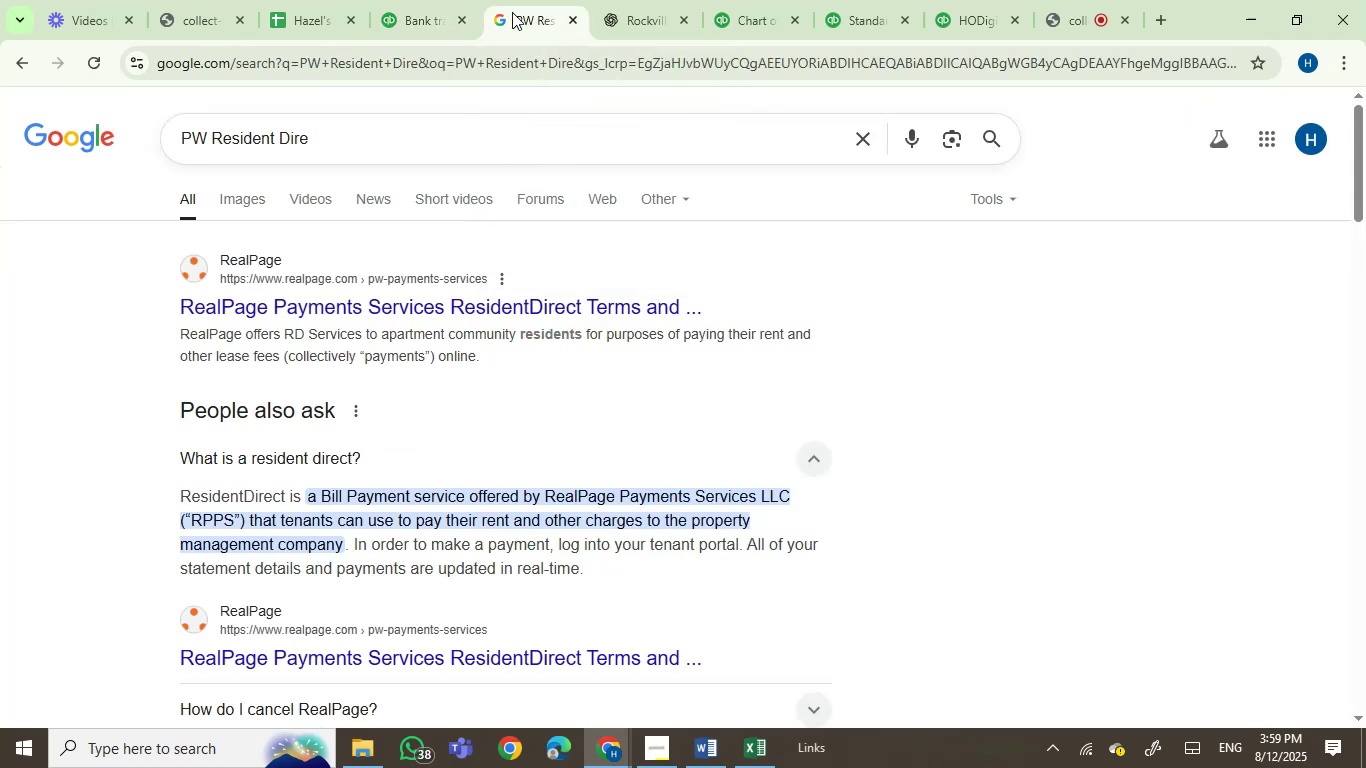 
left_click_drag(start_coordinate=[1362, 159], to_coordinate=[1365, 241])
 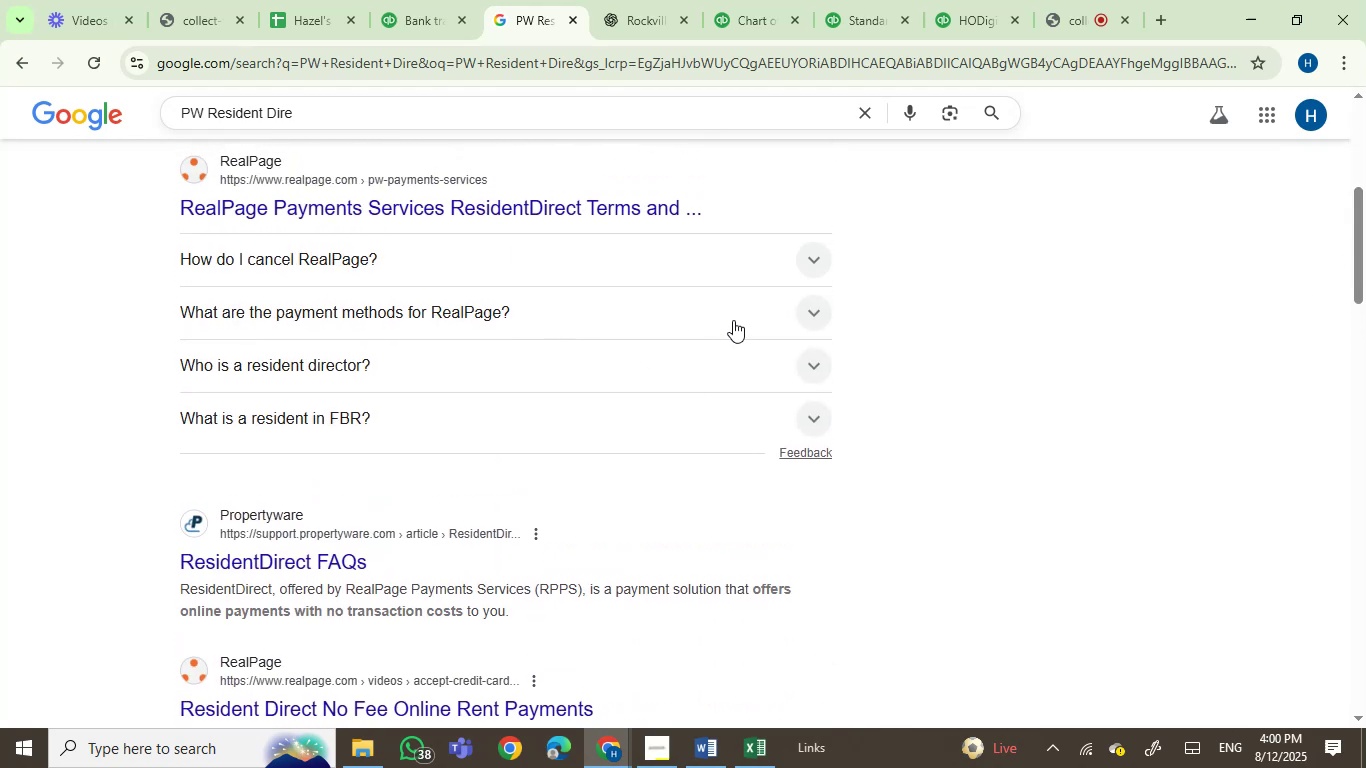 
left_click([565, 262])
 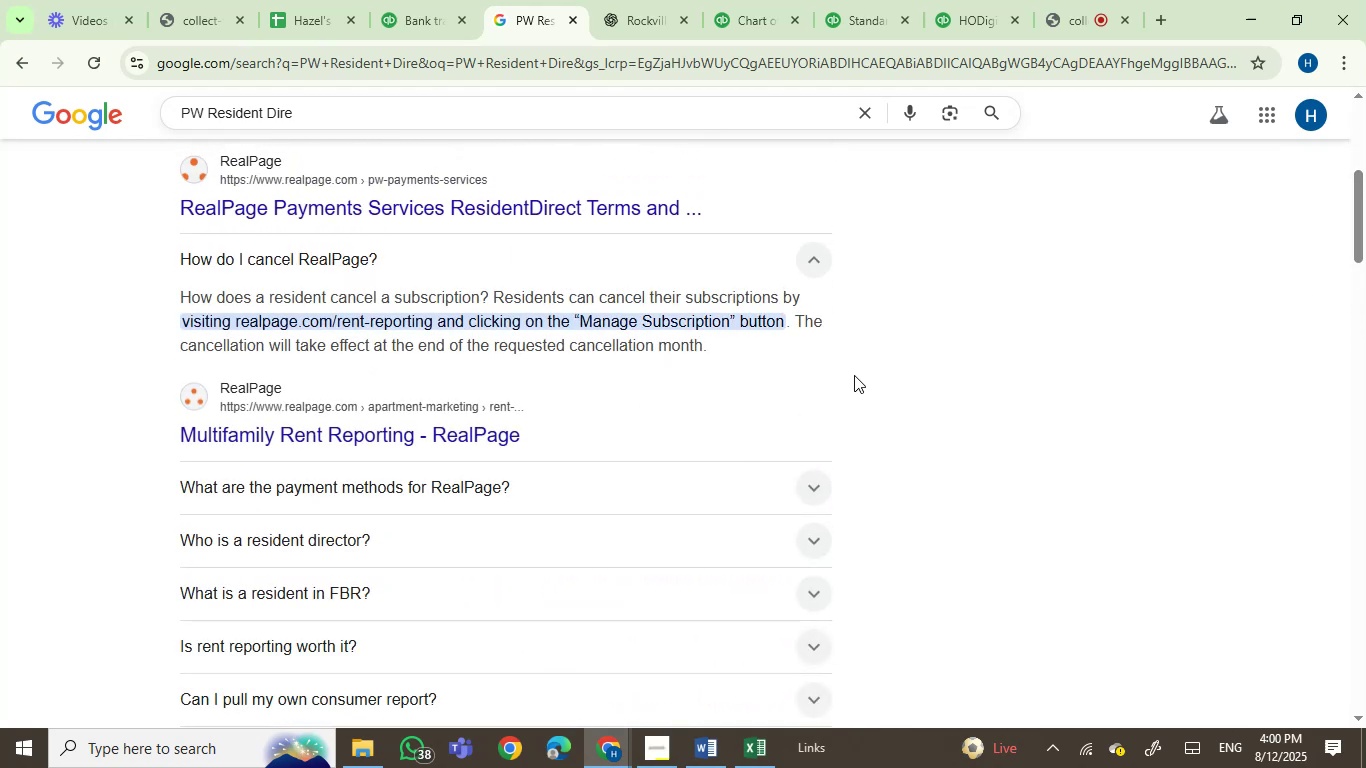 
wait(8.13)
 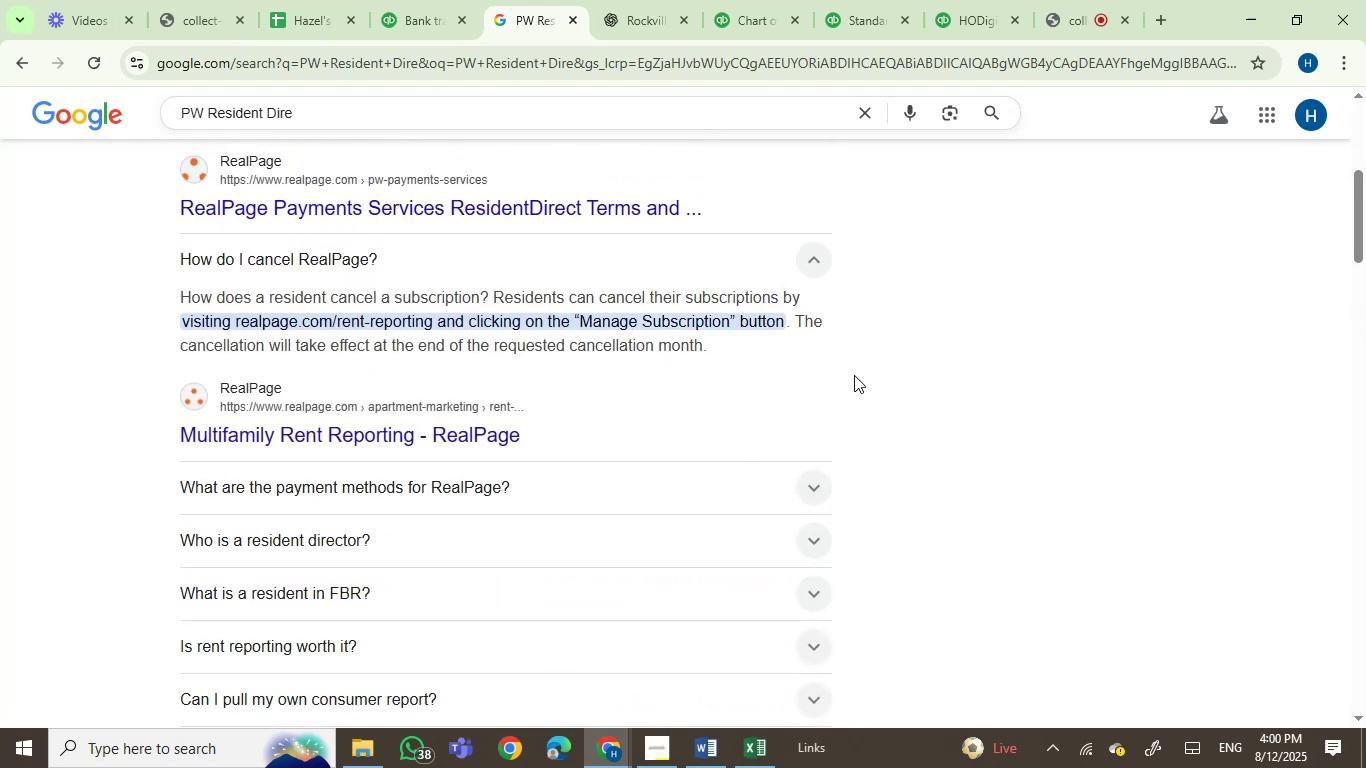 
left_click([408, 0])
 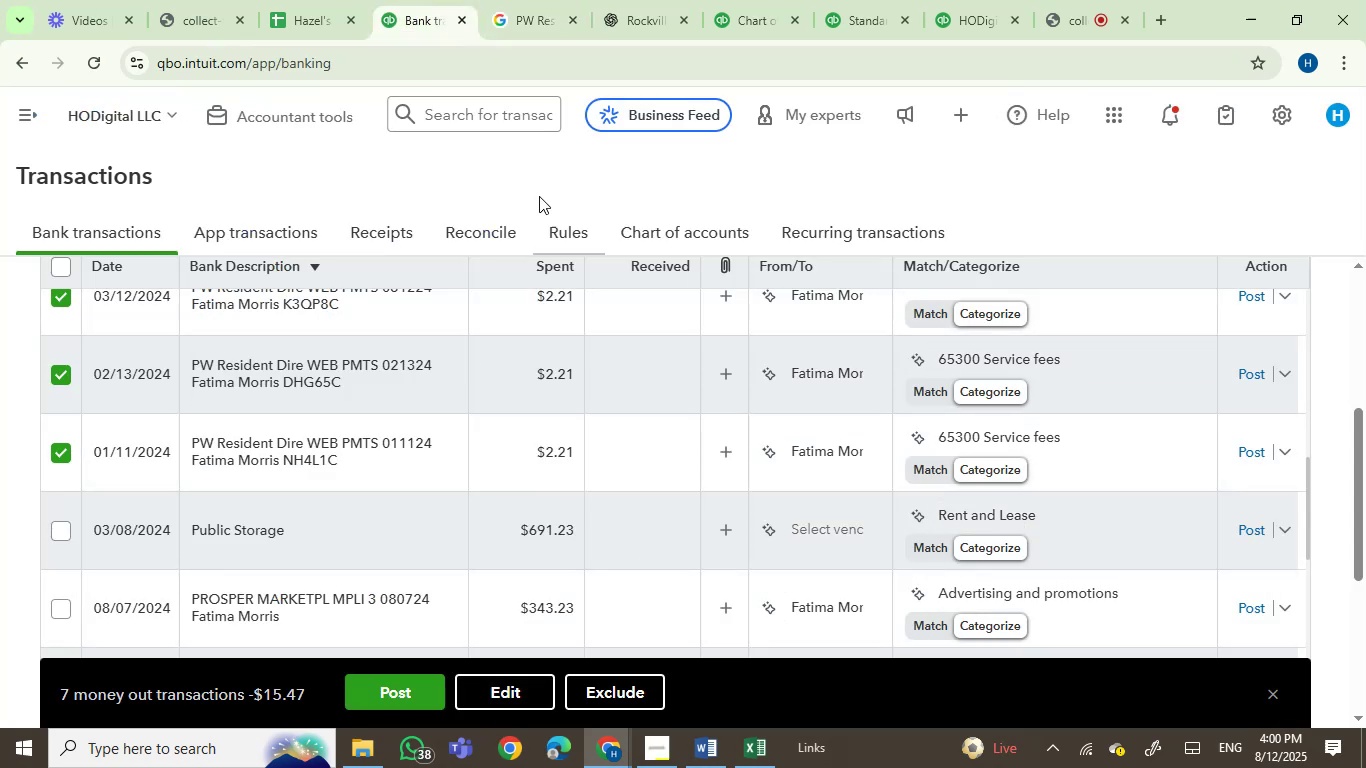 
left_click([533, 0])
 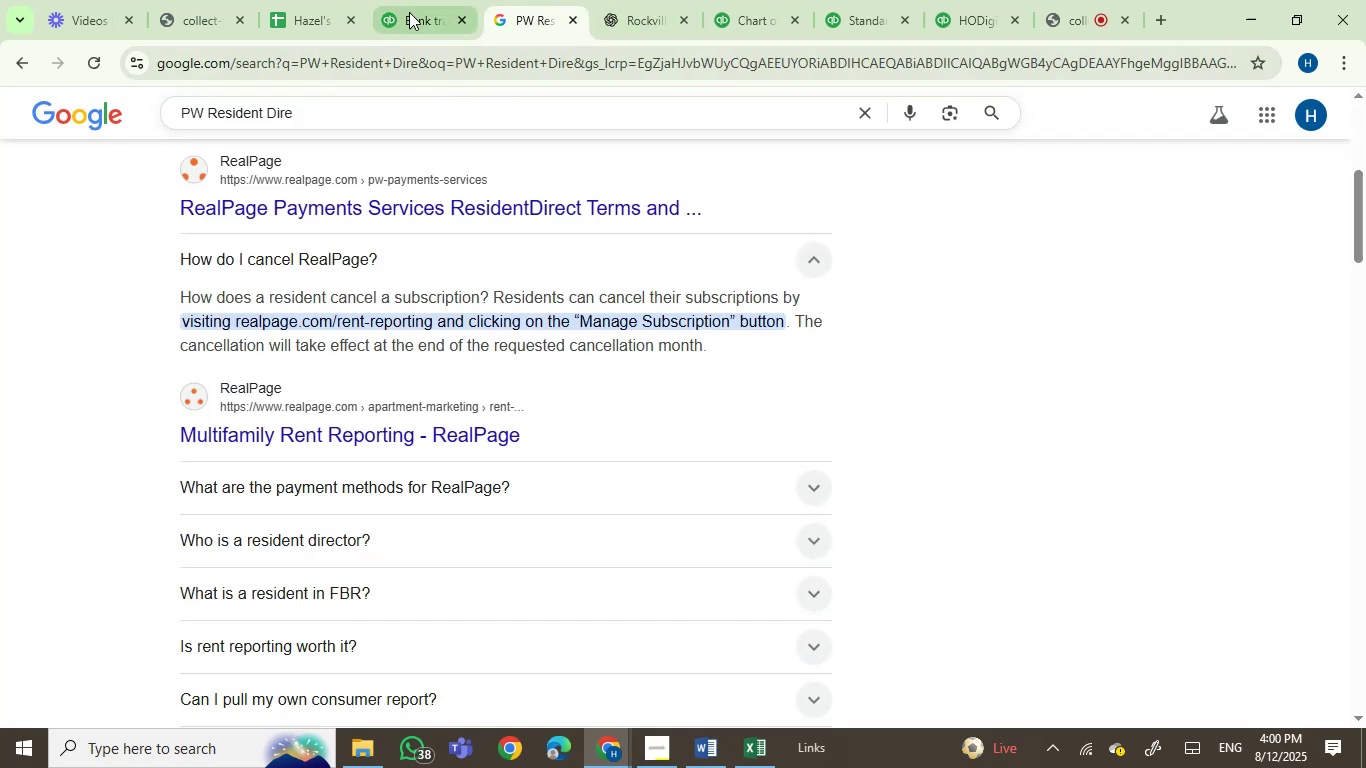 
left_click([409, 10])
 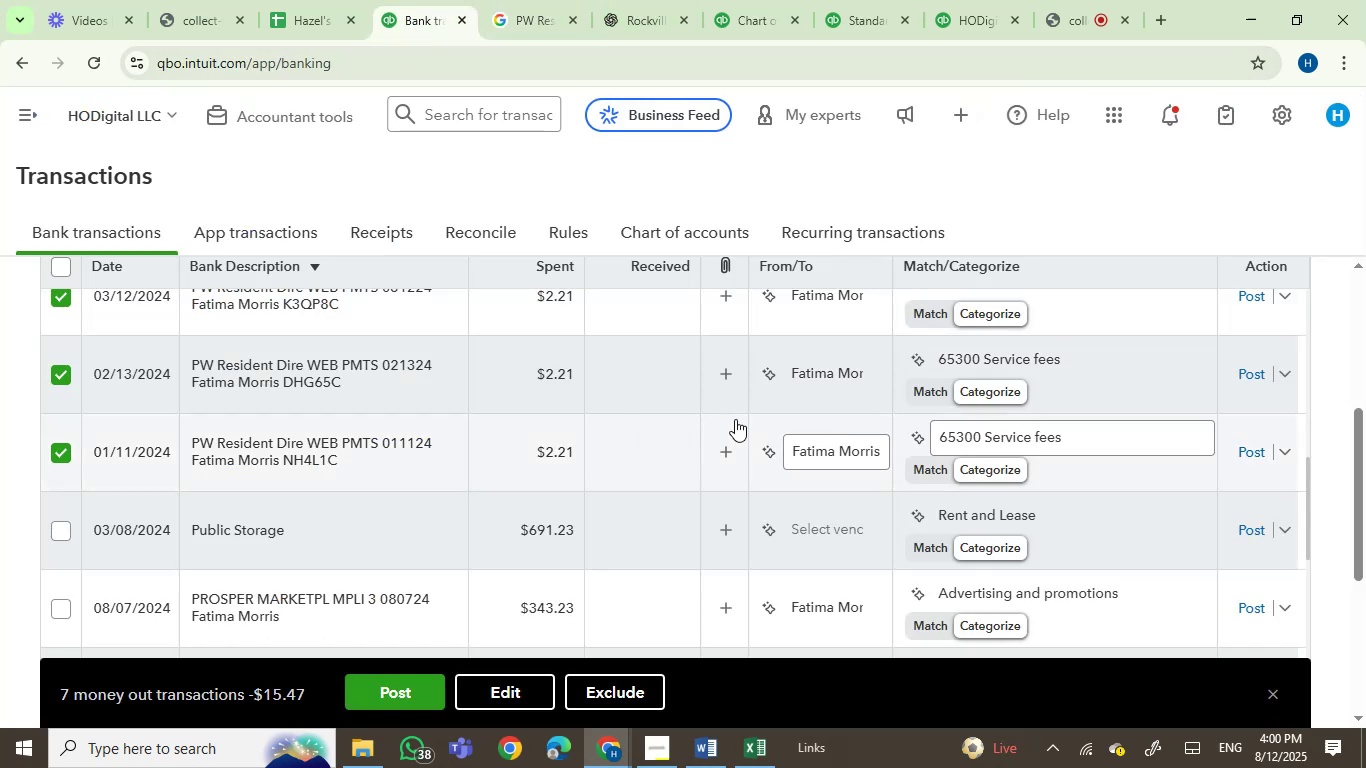 
left_click([812, 368])
 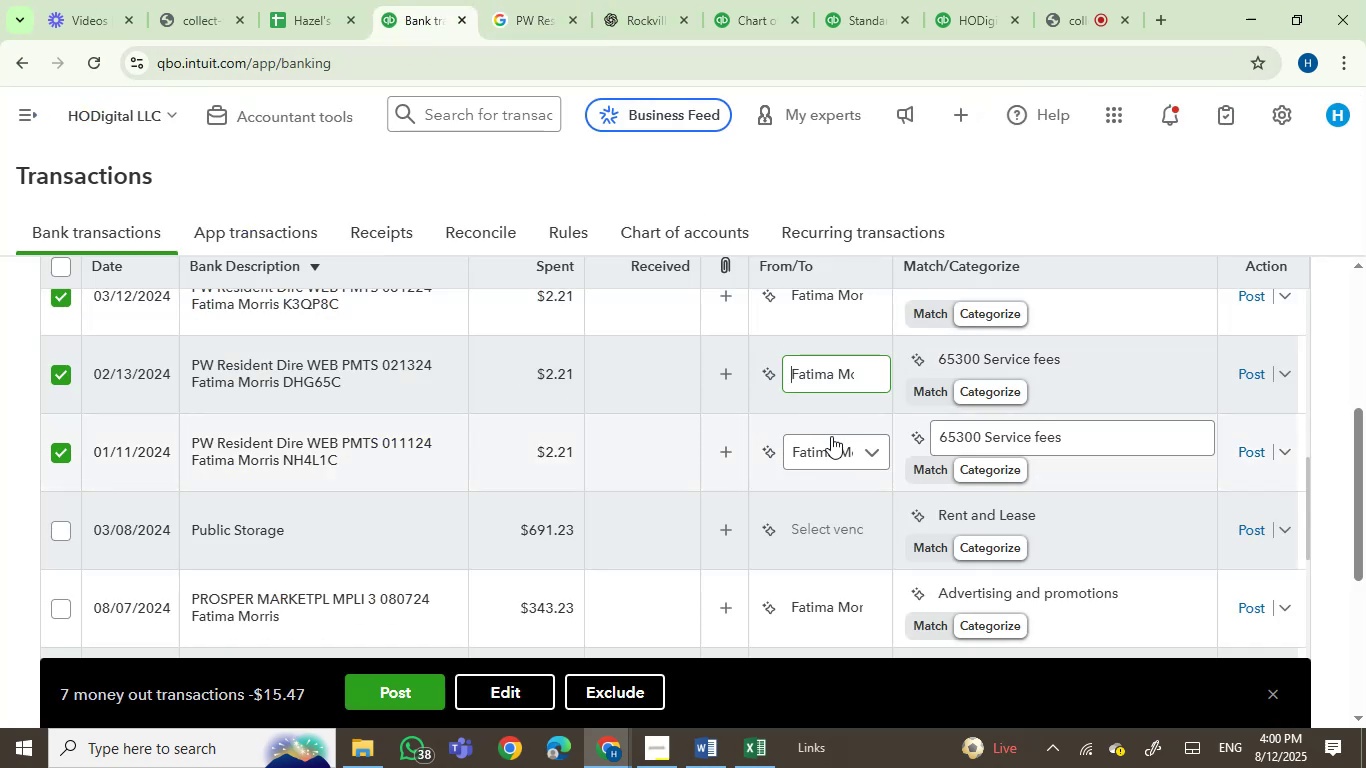 
left_click([846, 391])
 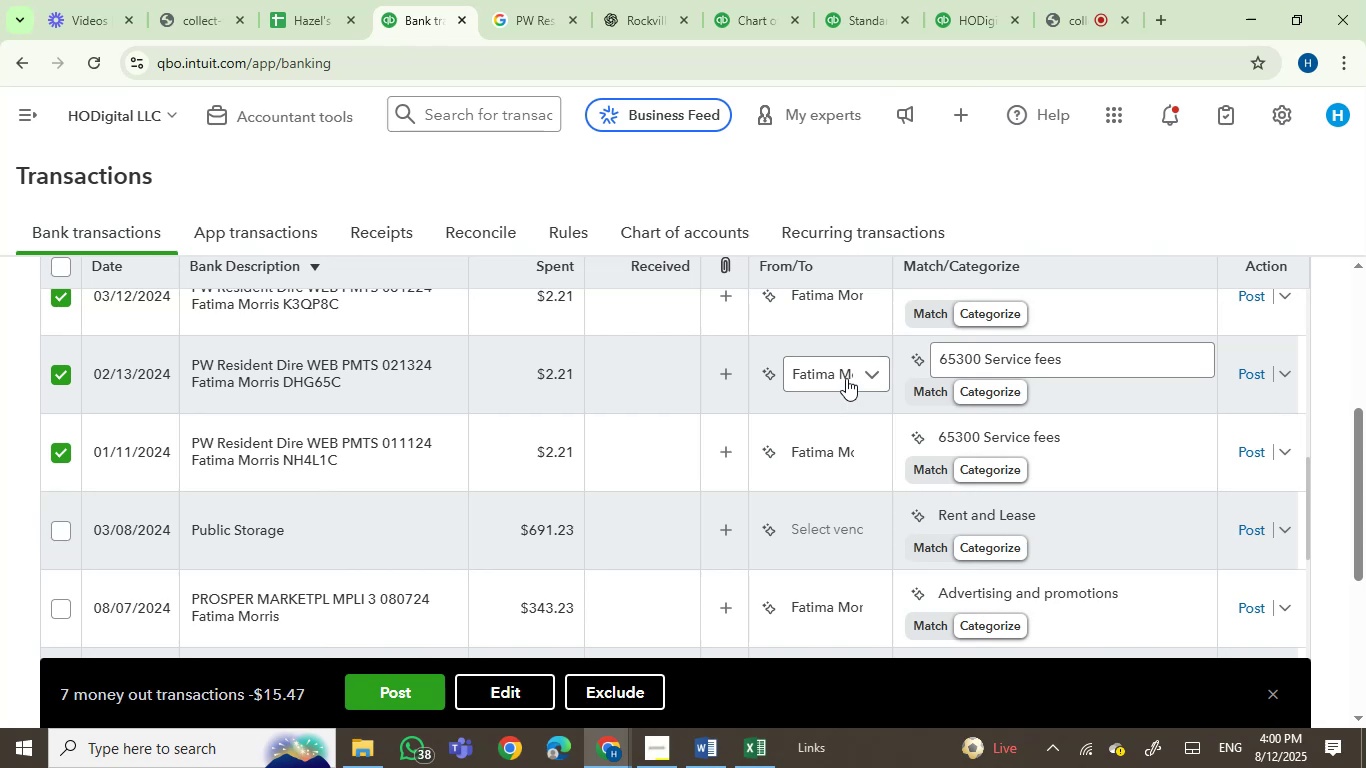 
left_click([846, 378])
 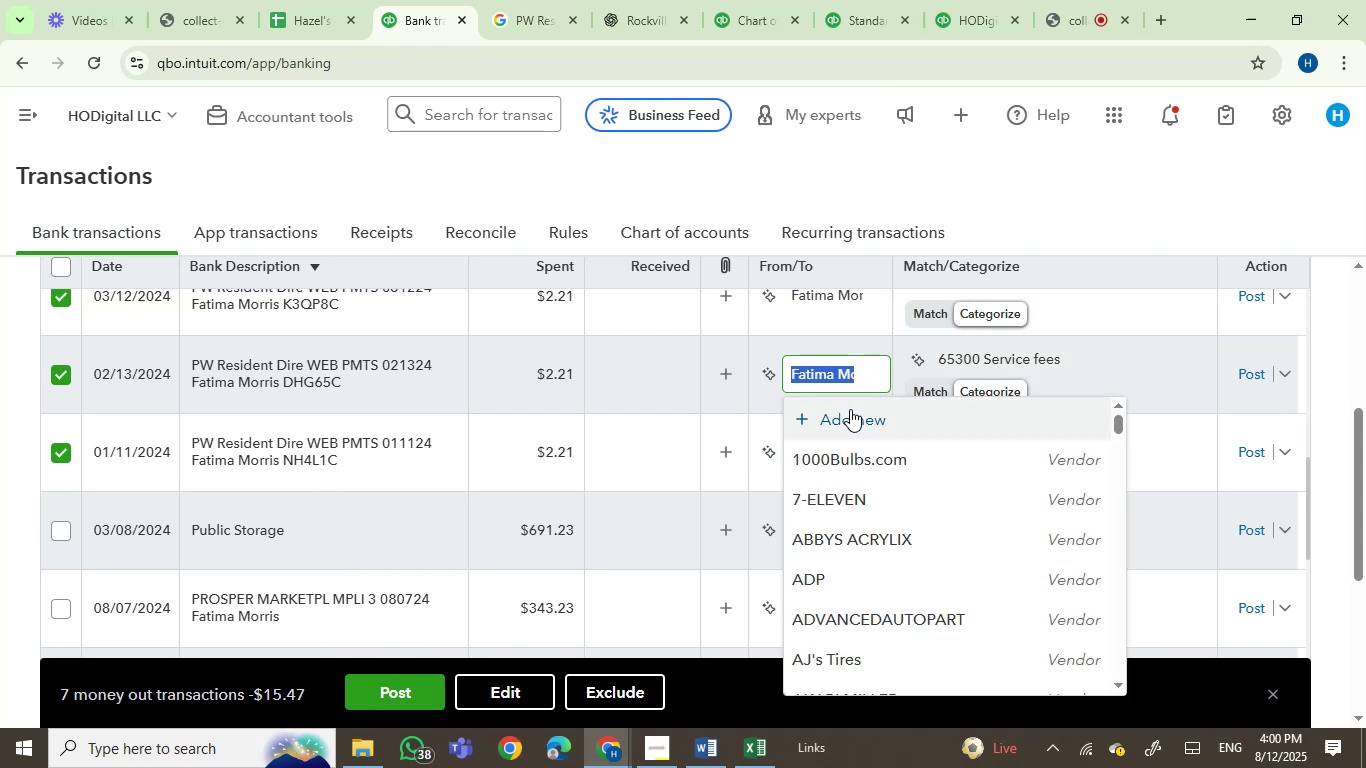 
left_click([853, 416])
 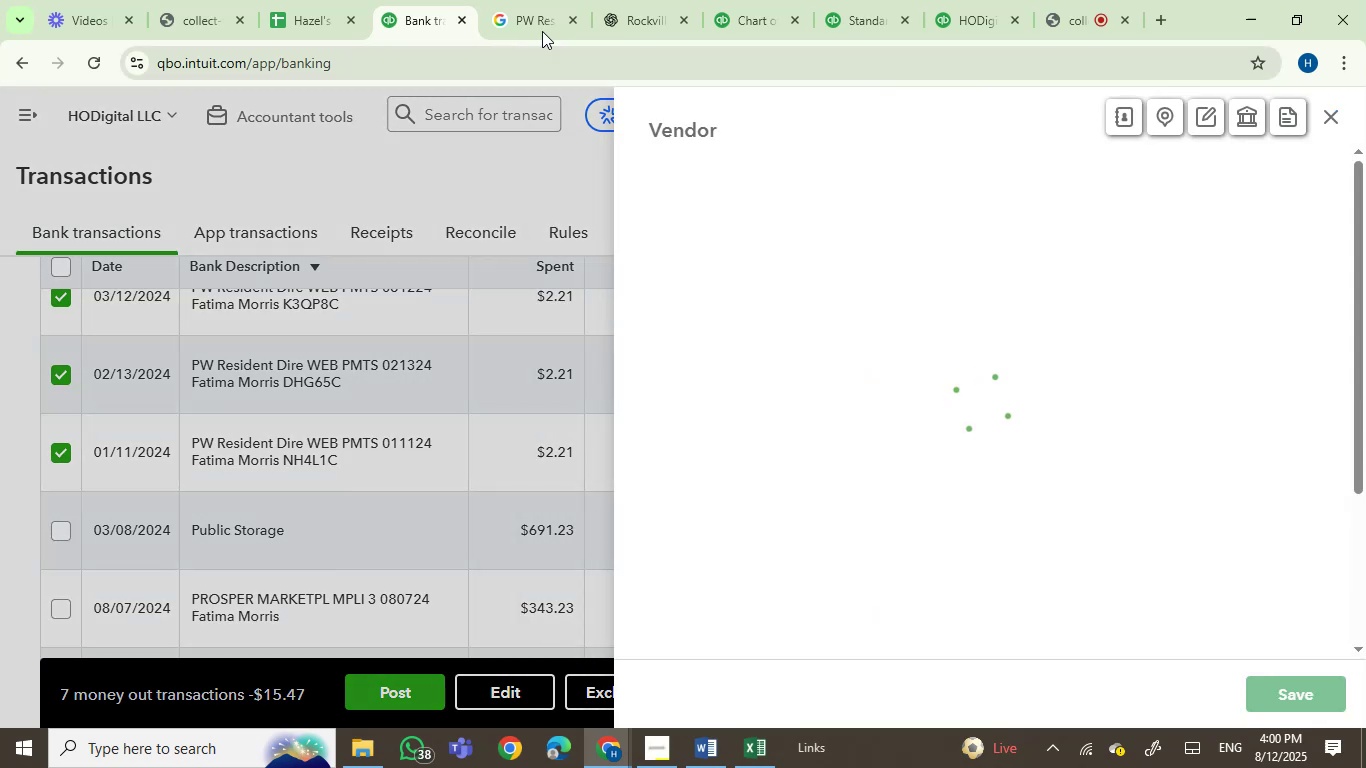 
left_click([517, 1])
 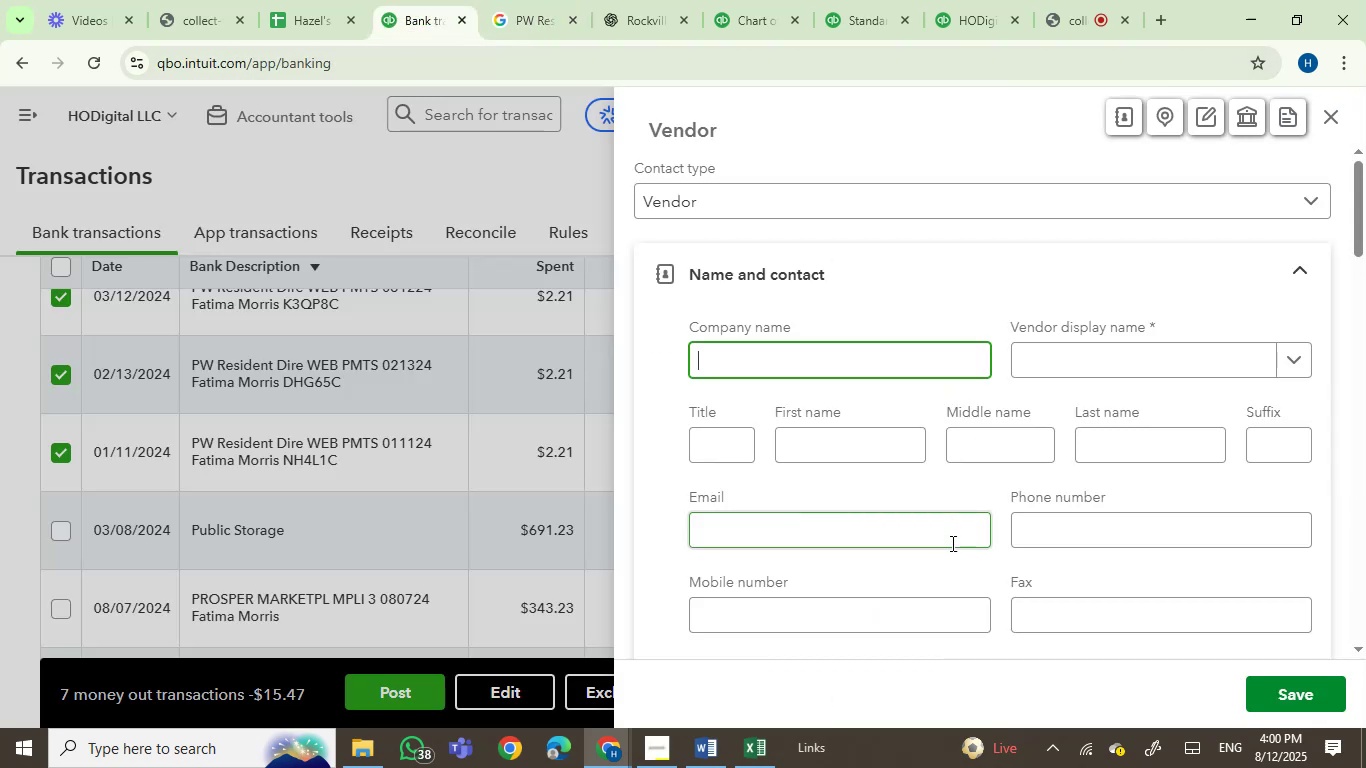 
left_click([802, 367])
 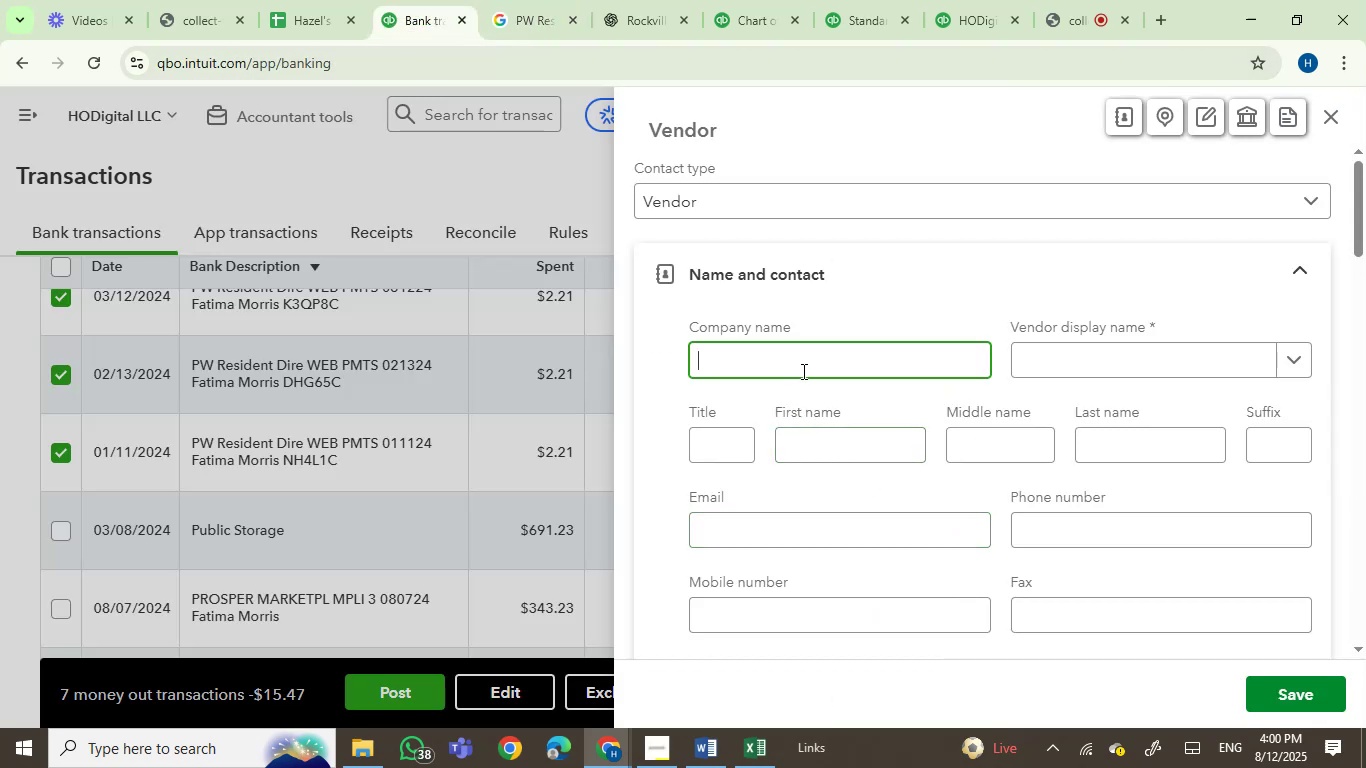 
type(RE)
key(Backspace)
type(ealPge)
 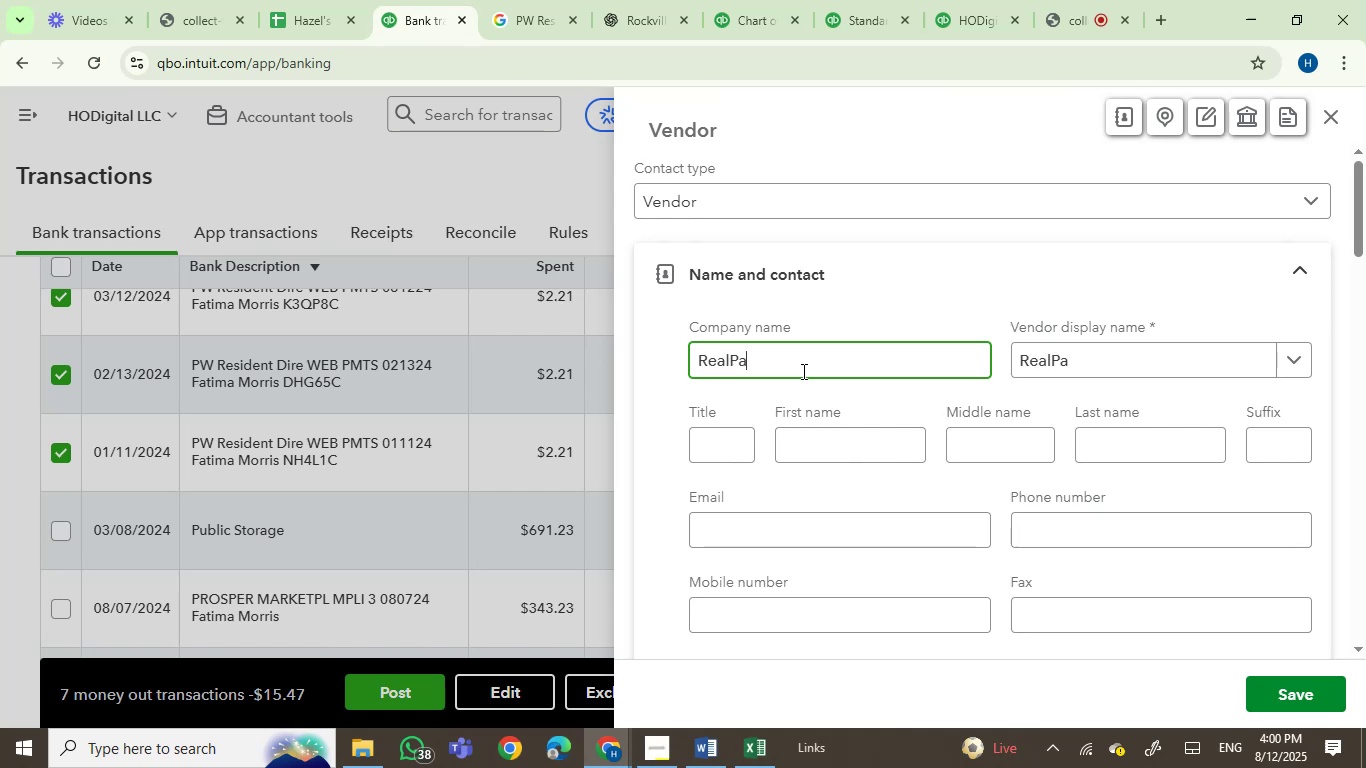 
left_click([531, 0])
 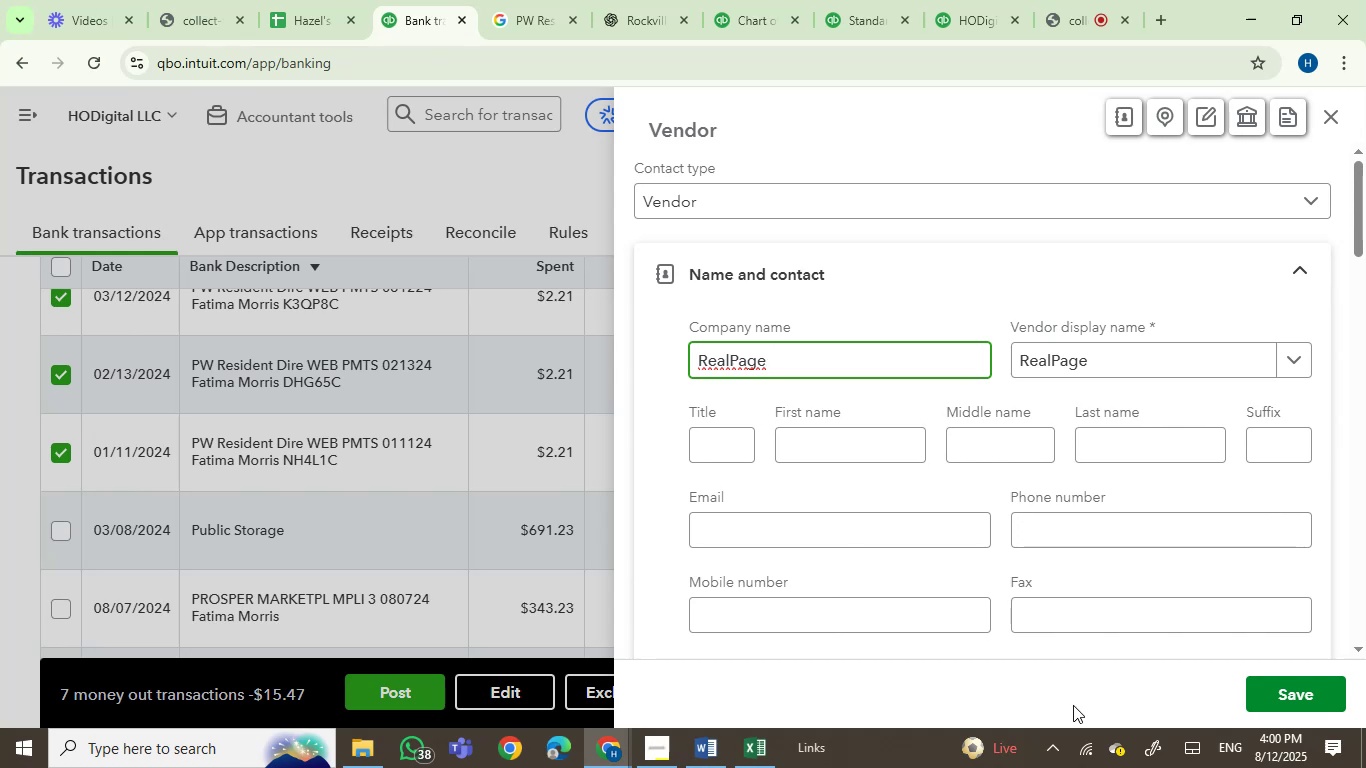 
left_click([1283, 706])
 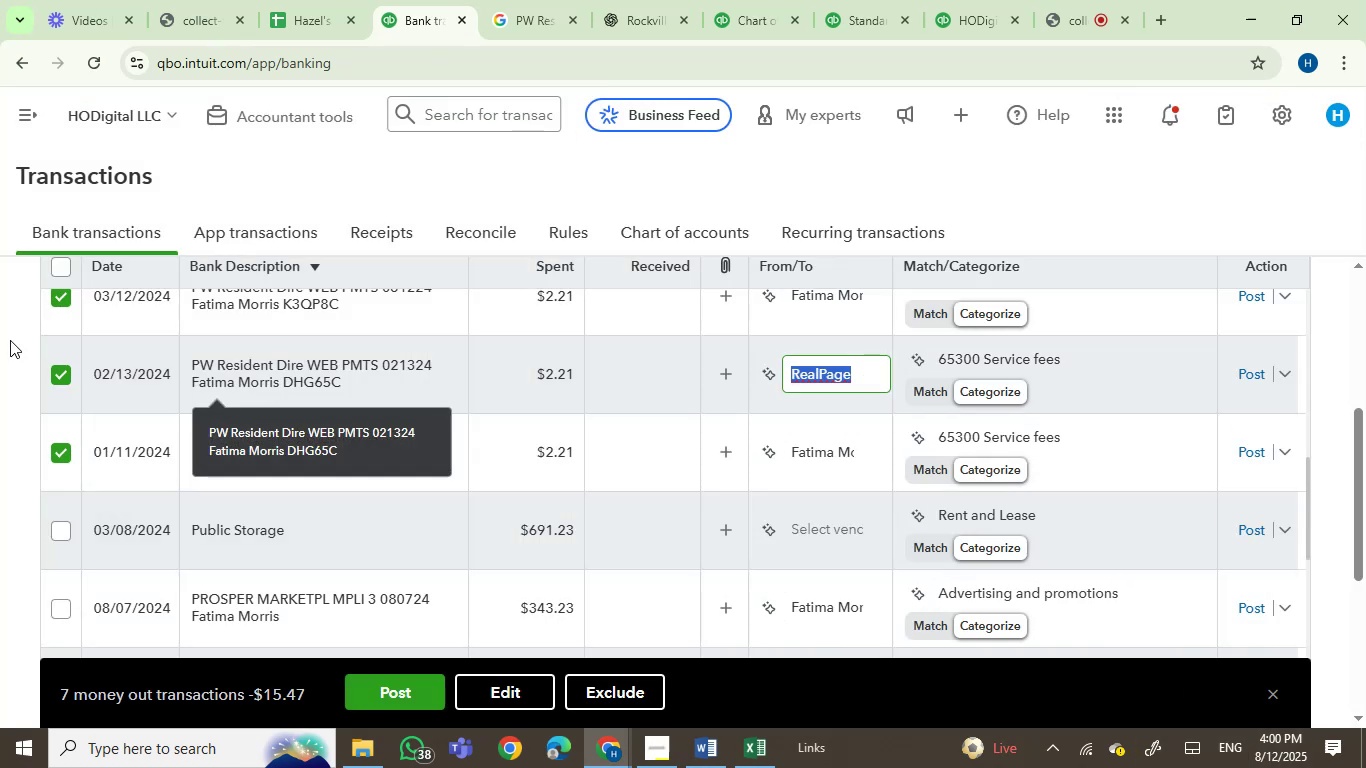 
left_click([501, 690])
 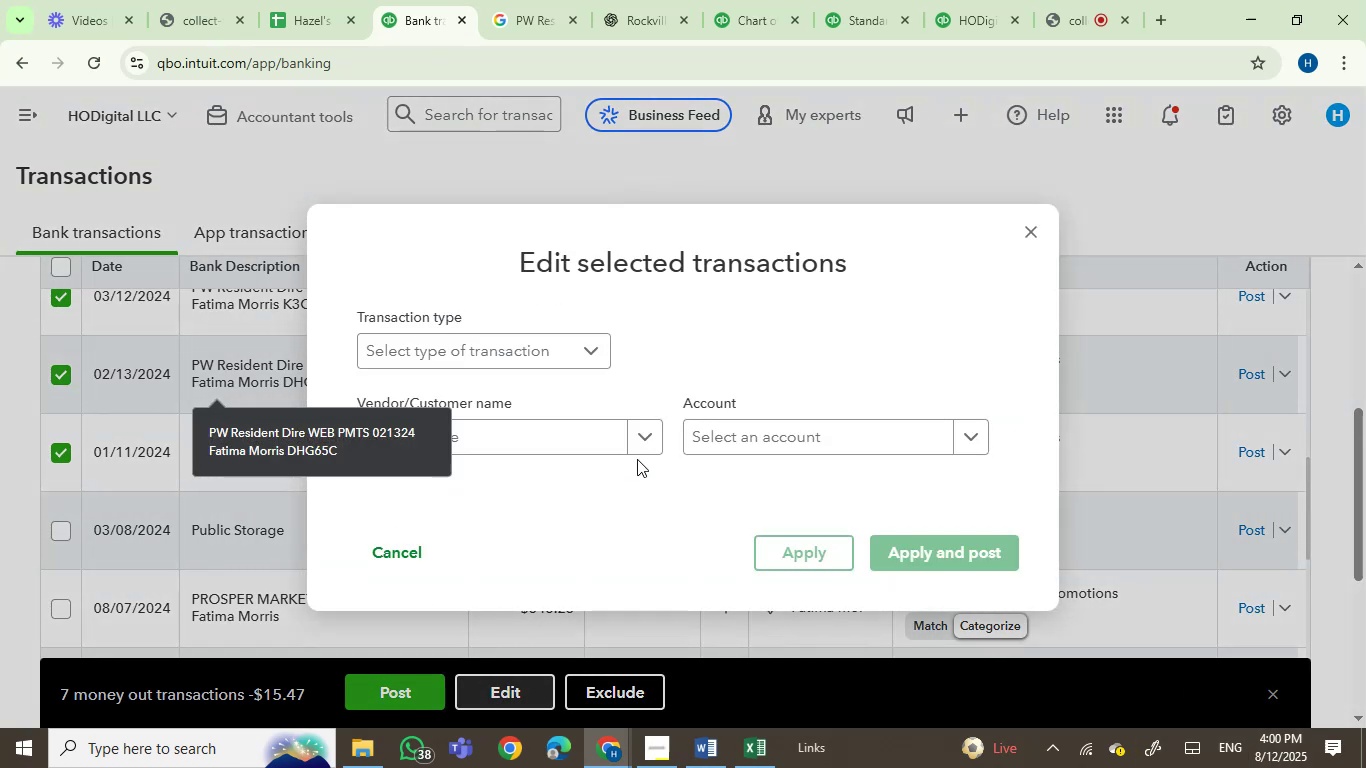 
left_click([559, 430])
 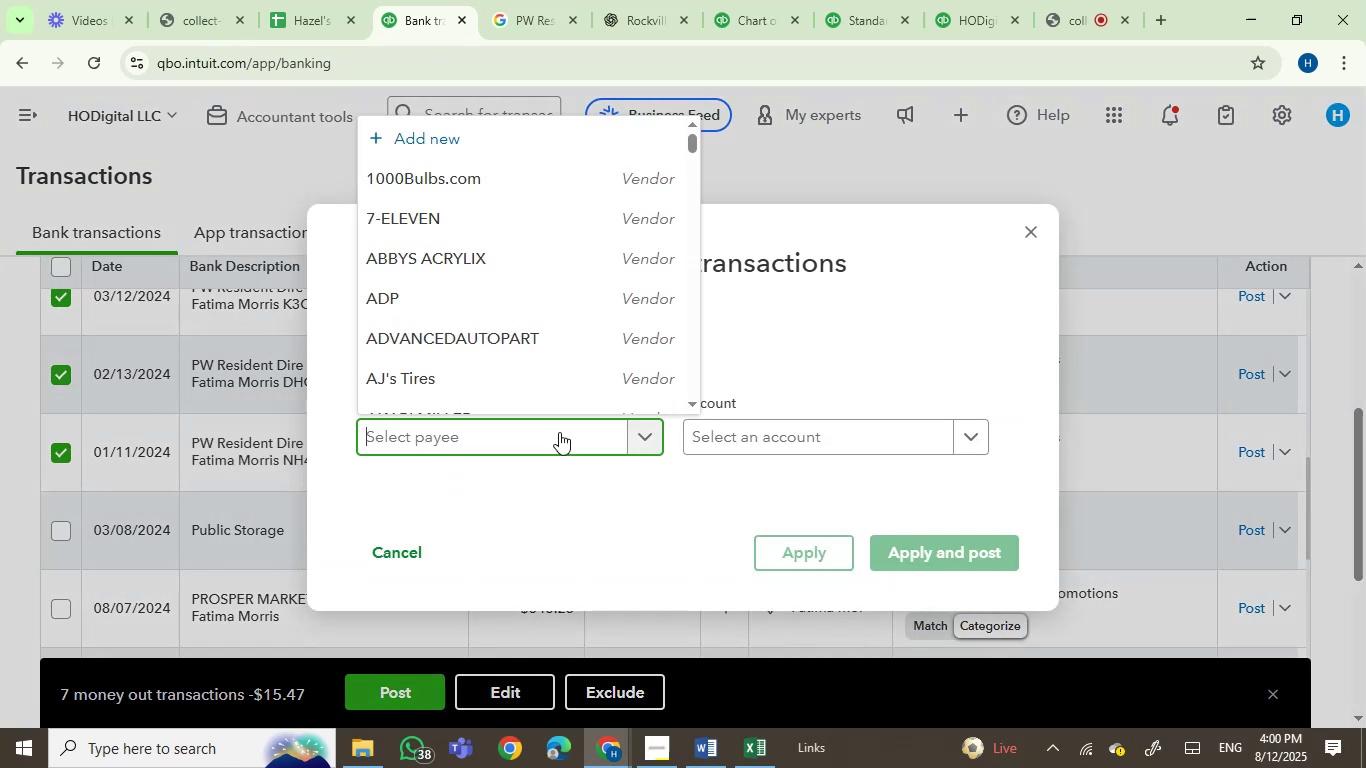 
type(real)
 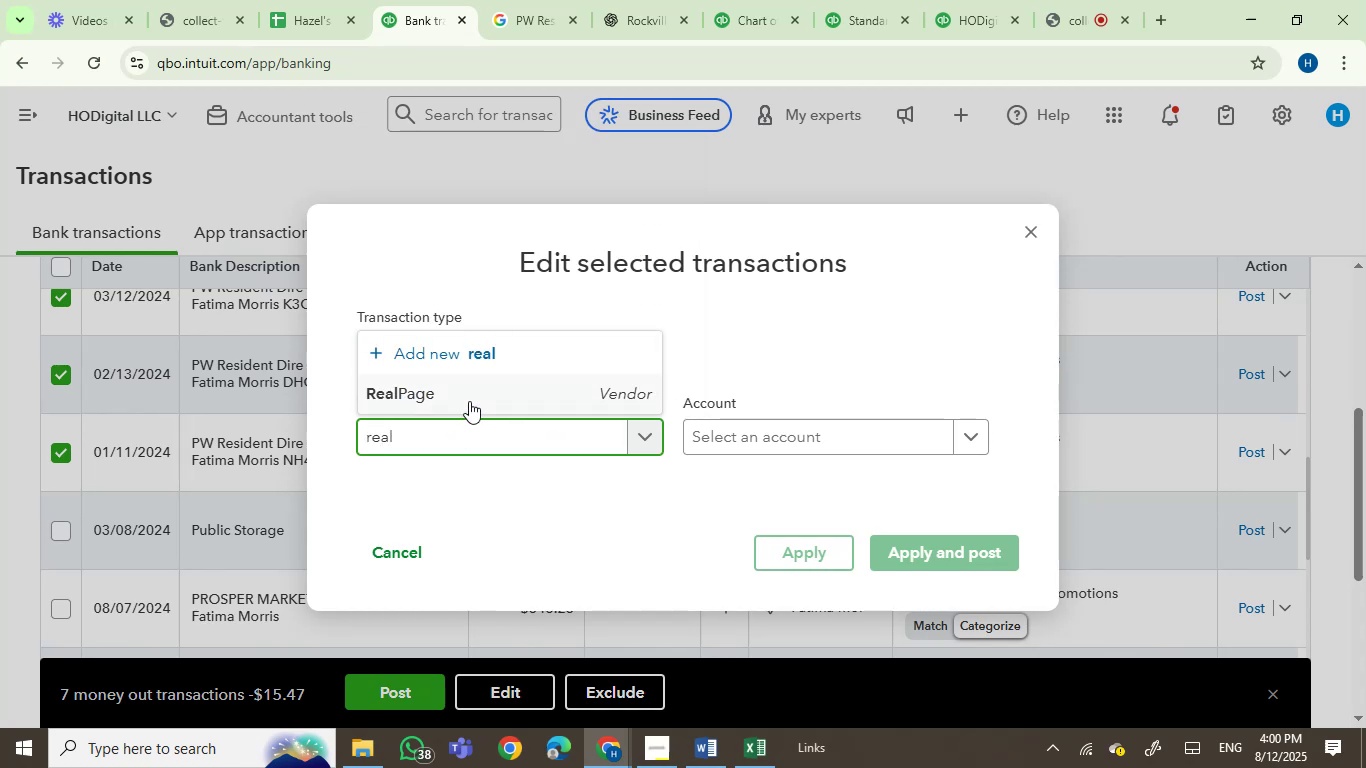 
left_click([718, 440])
 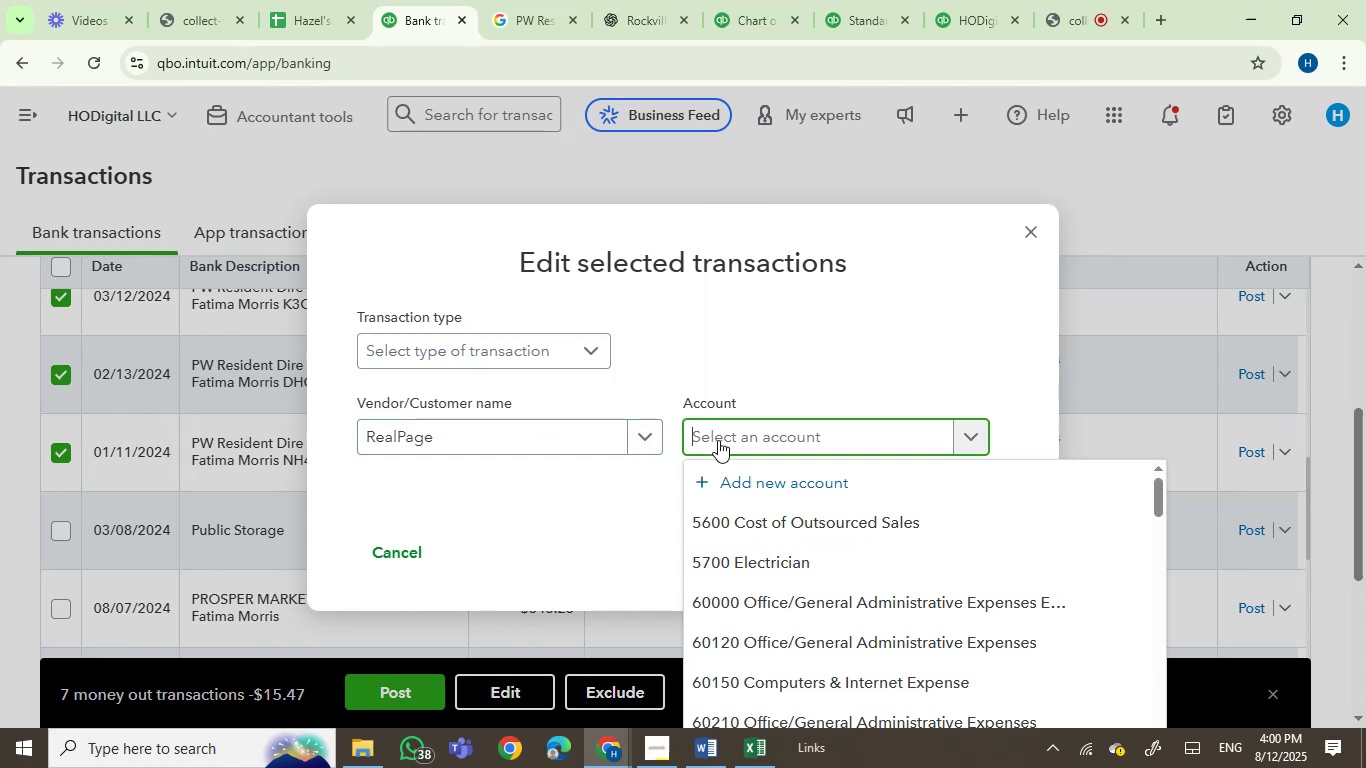 
type(dues)
 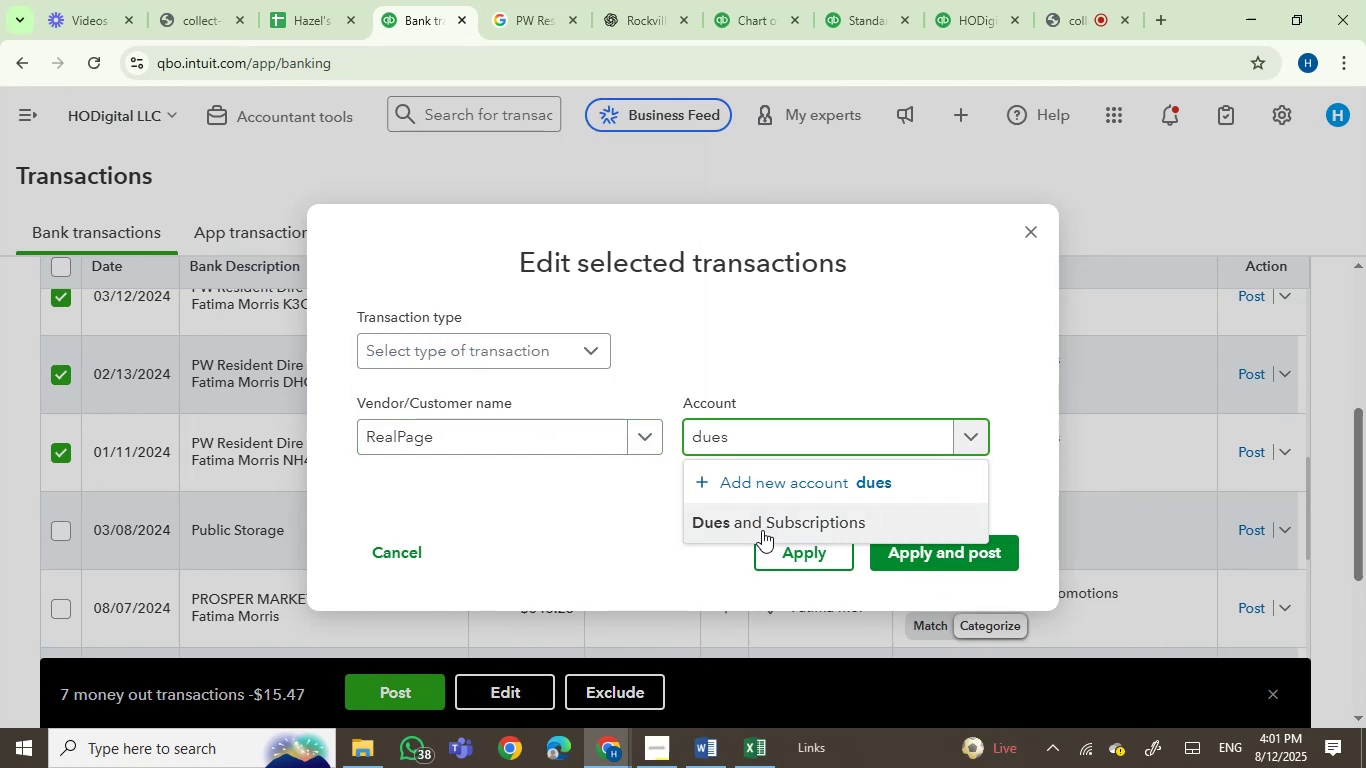 
left_click([919, 557])
 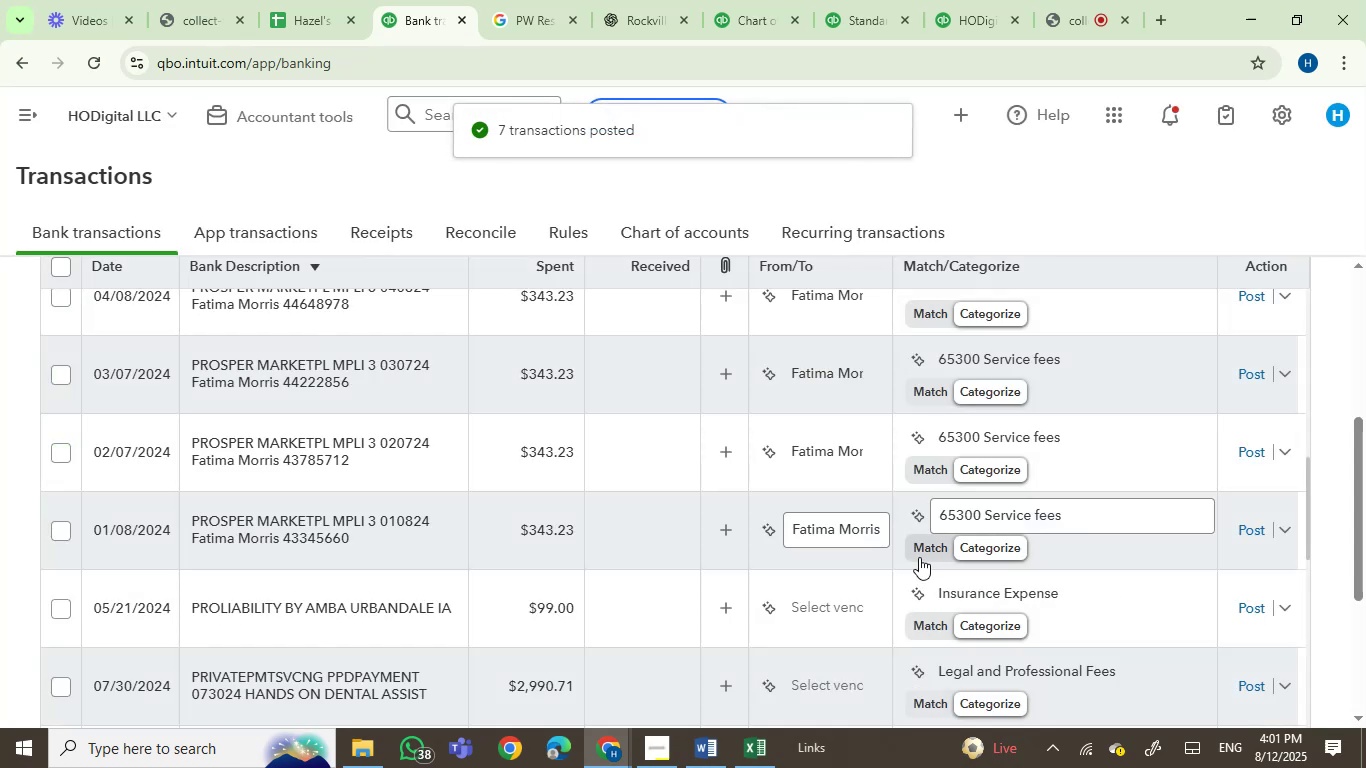 
wait(10.42)
 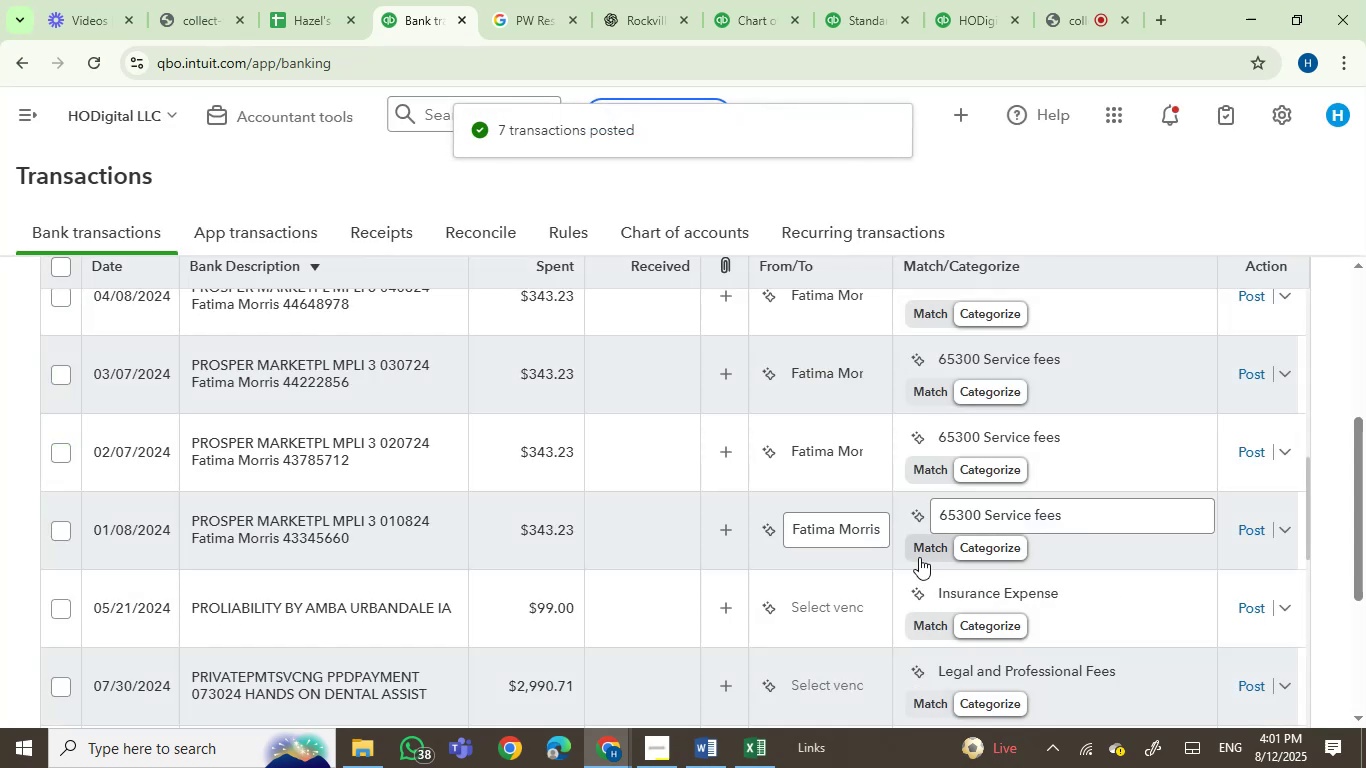 
left_click([103, 480])
 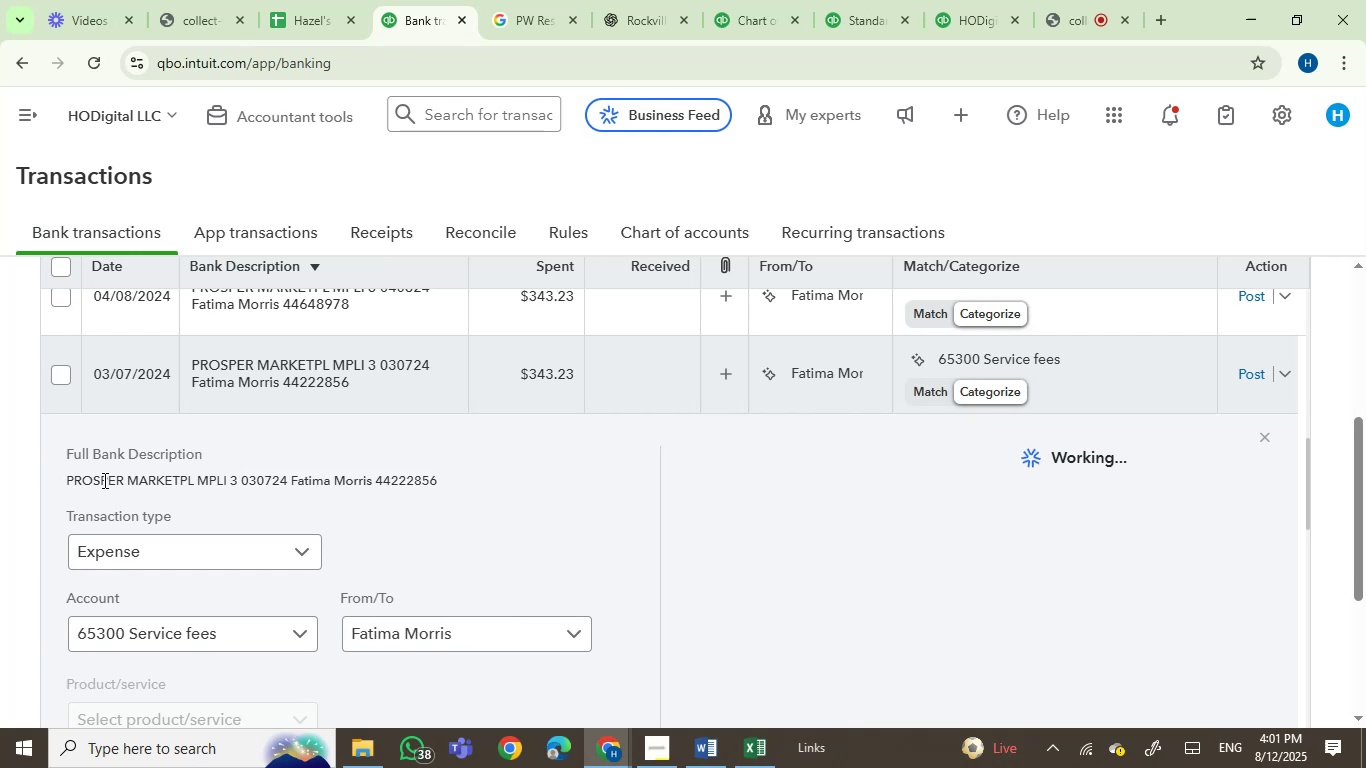 
left_click_drag(start_coordinate=[103, 480], to_coordinate=[220, 471])
 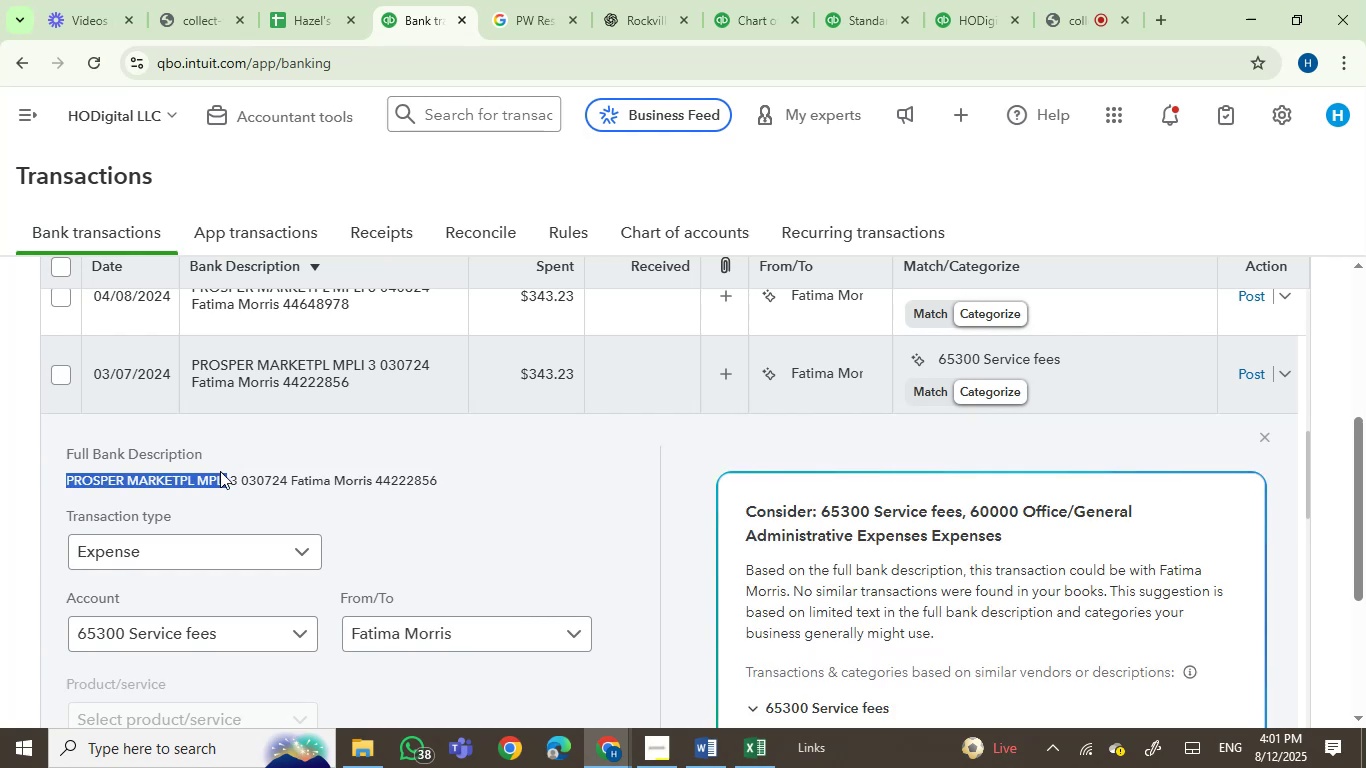 
key(Control+C)
 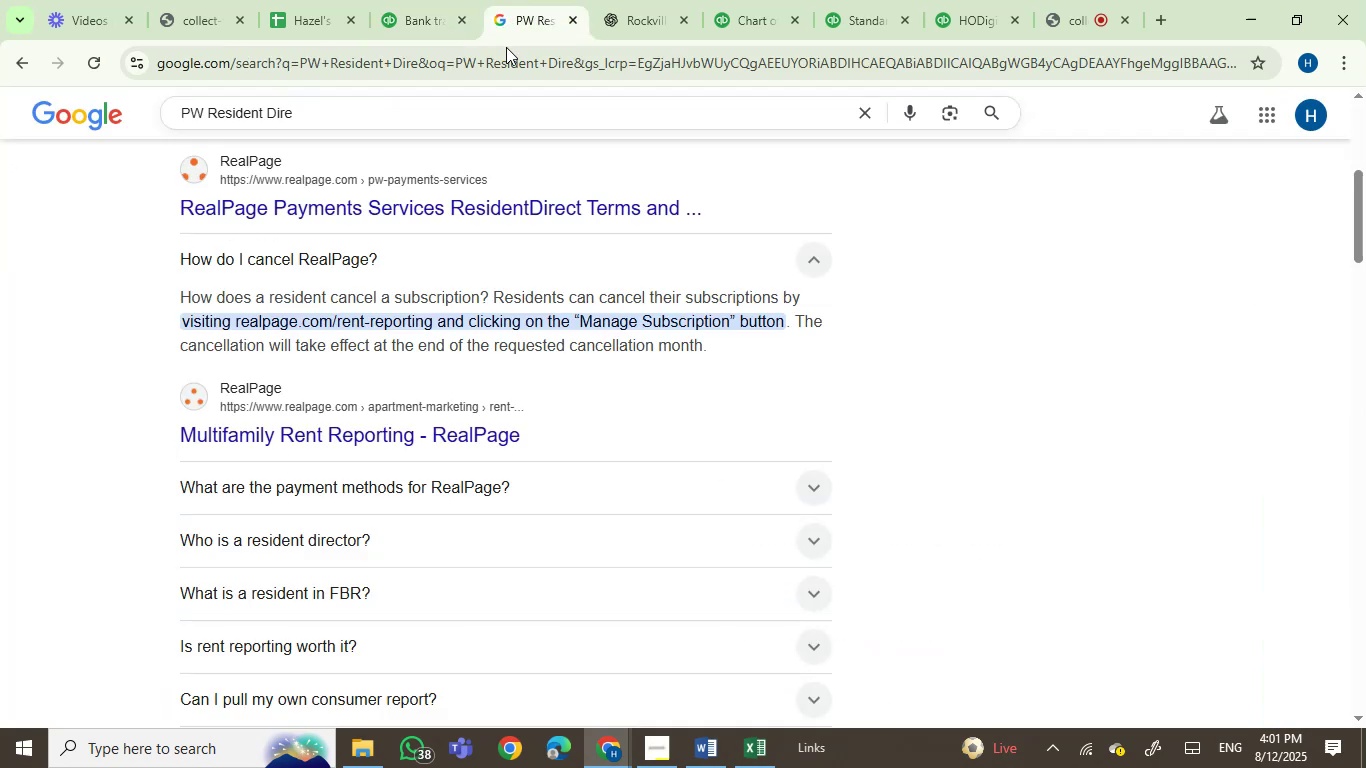 
double_click([504, 69])
 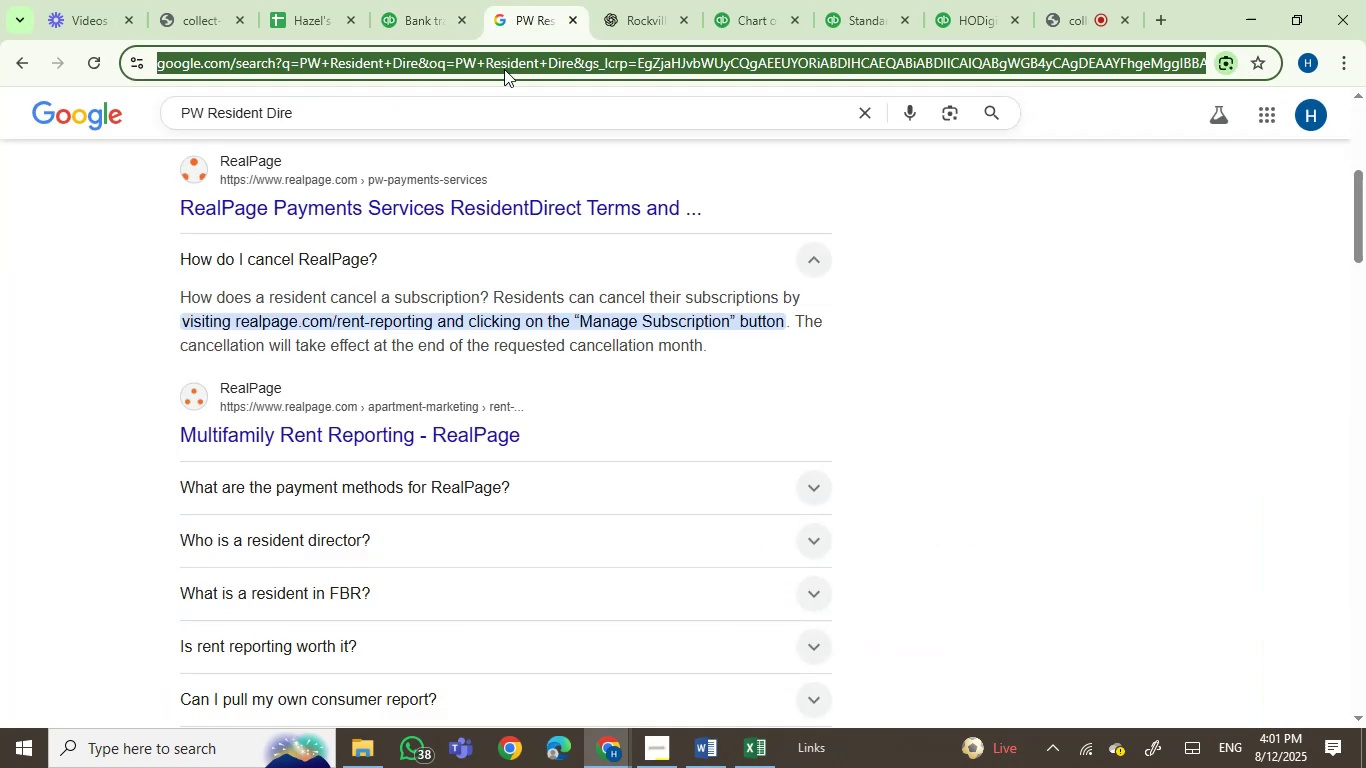 
key(Control+V)
 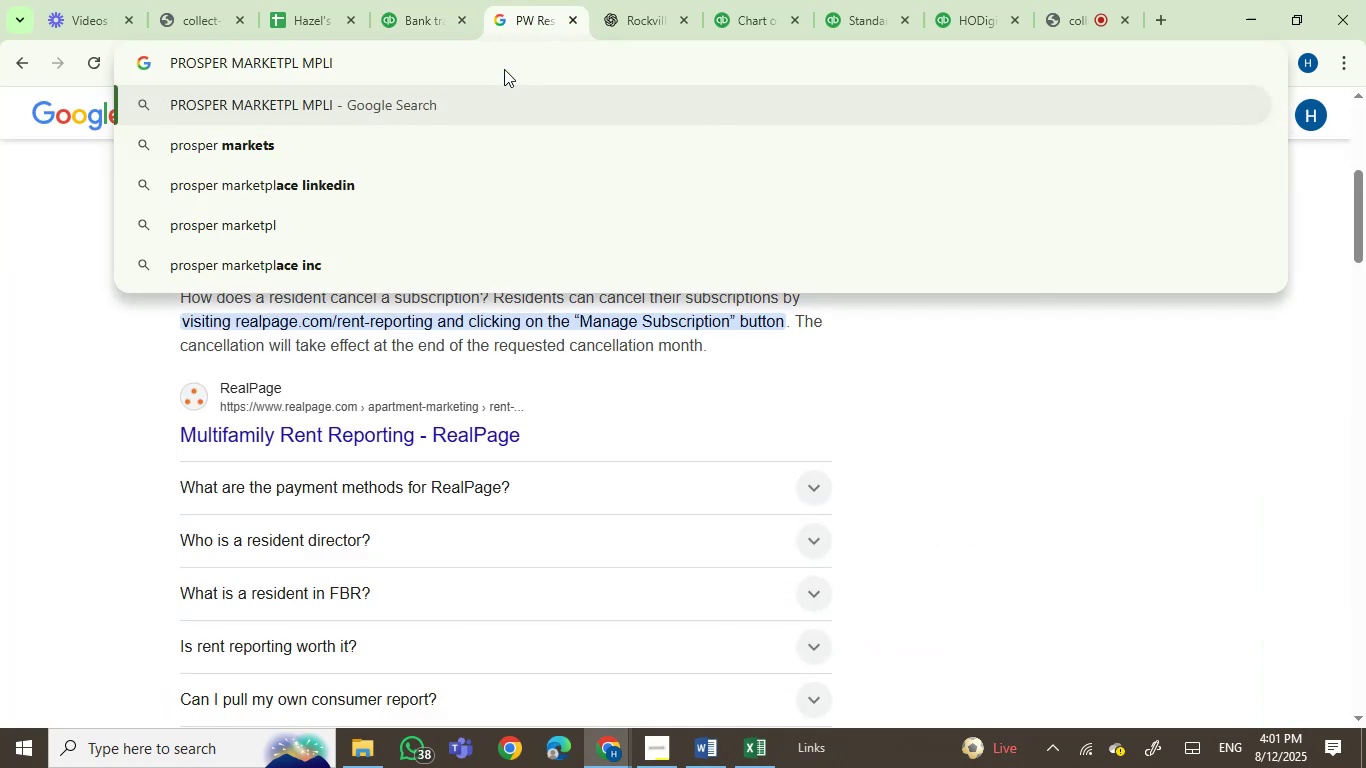 
key(Enter)
 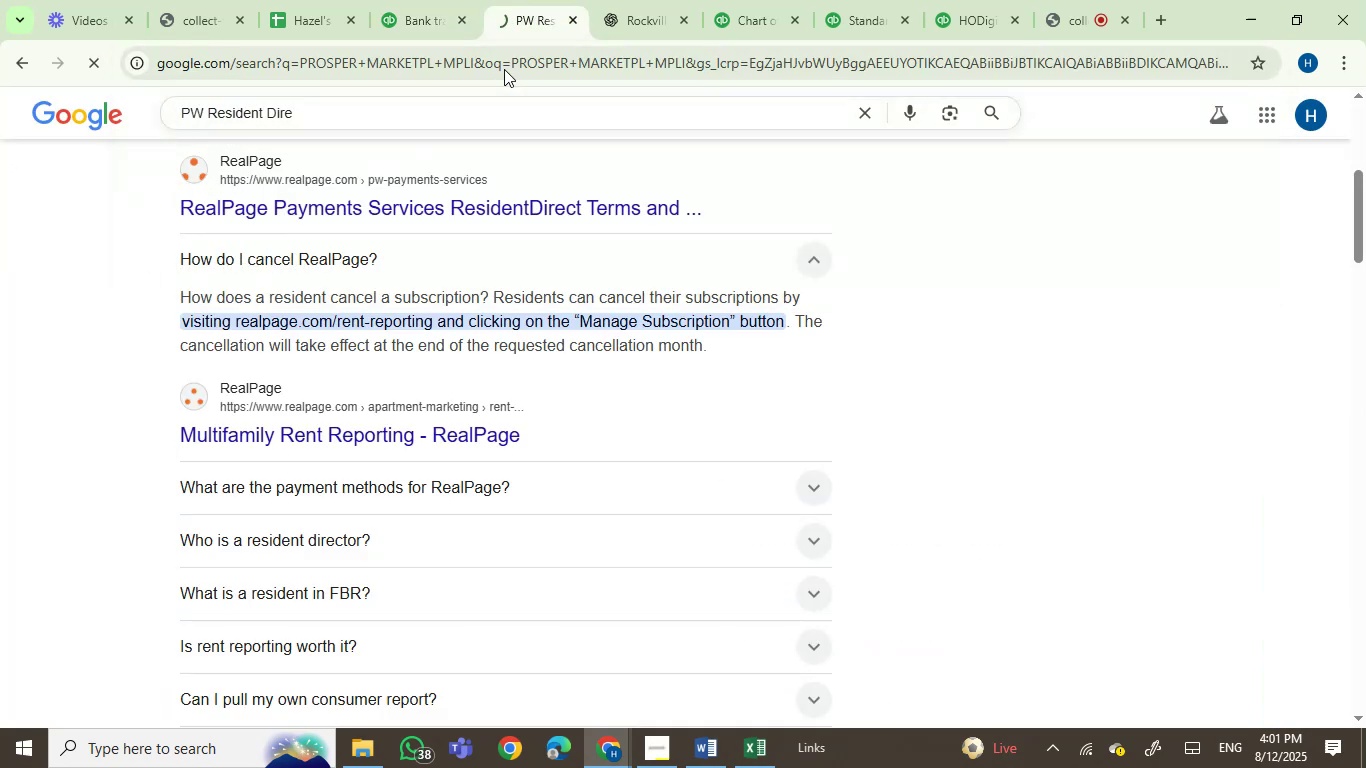 
key(Enter)
 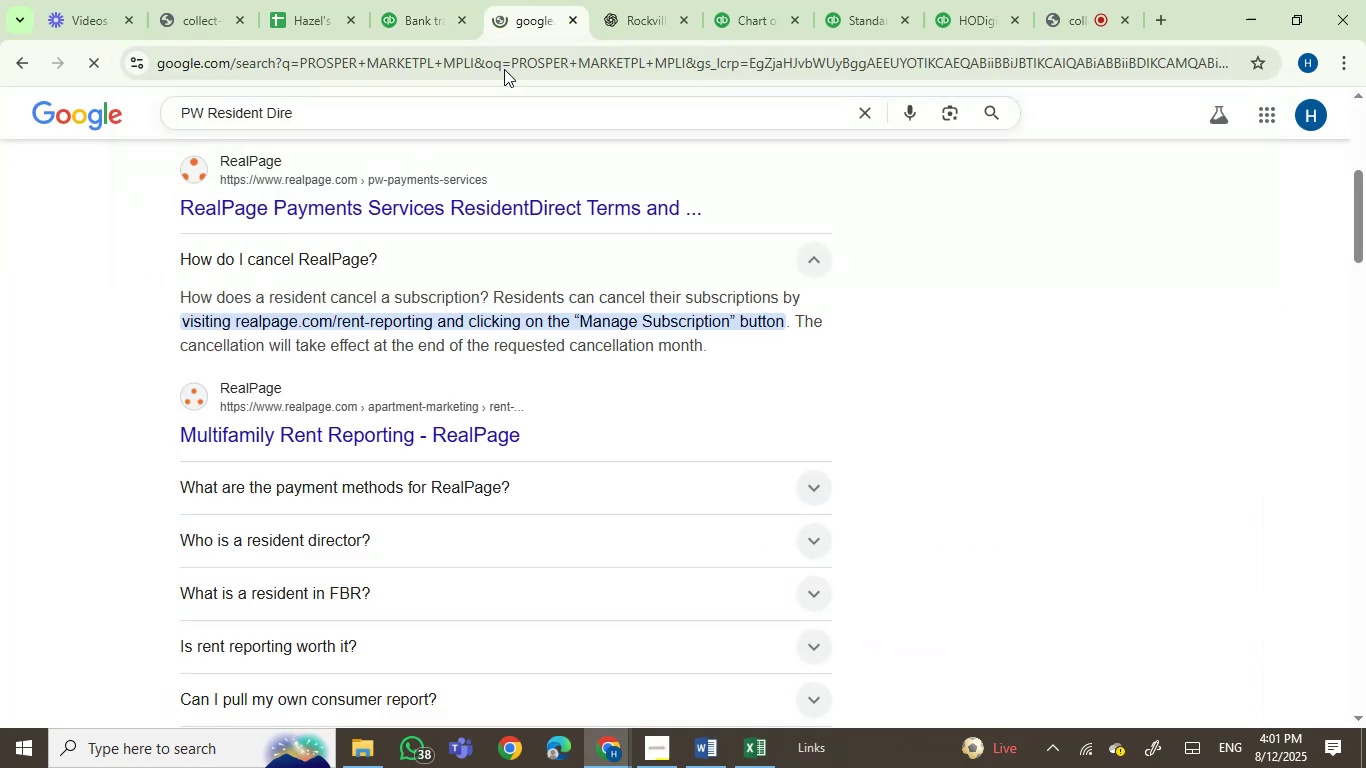 
key(Enter)
 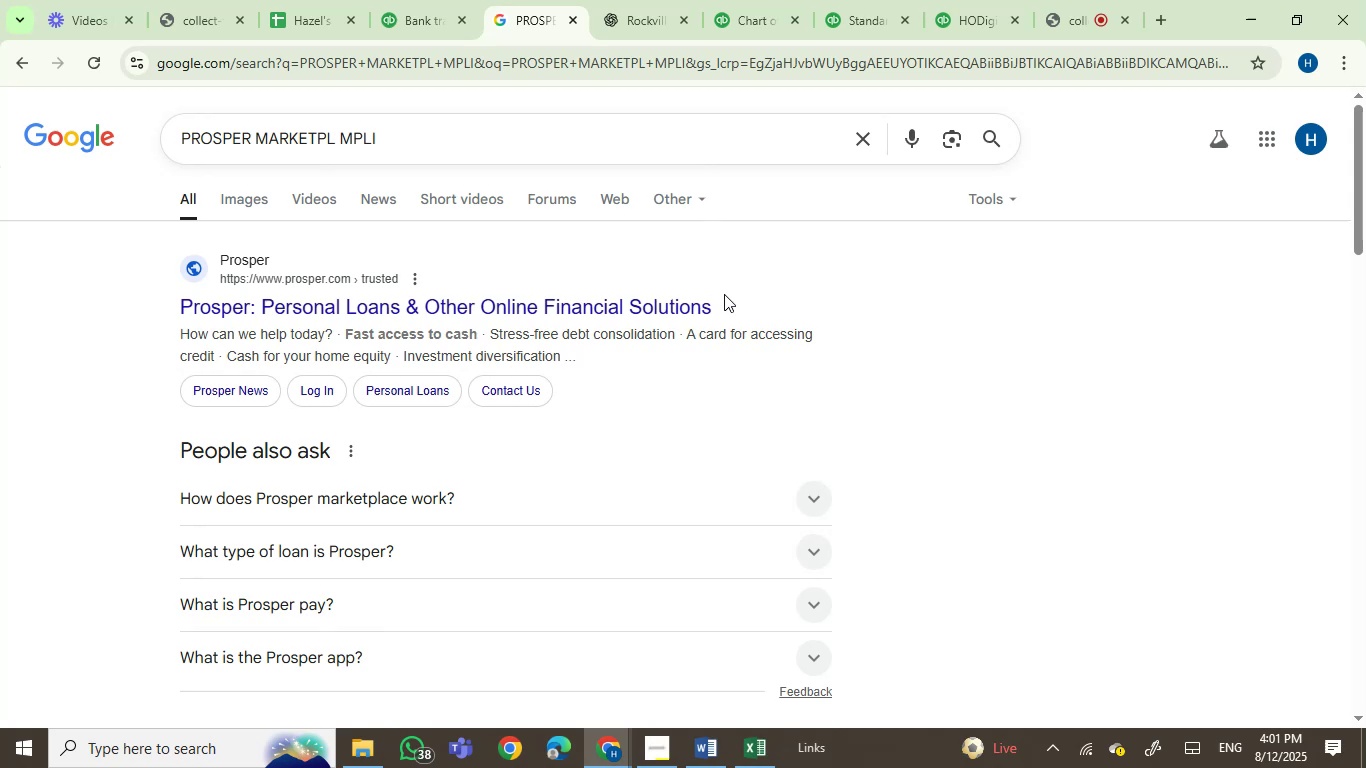 
wait(12.75)
 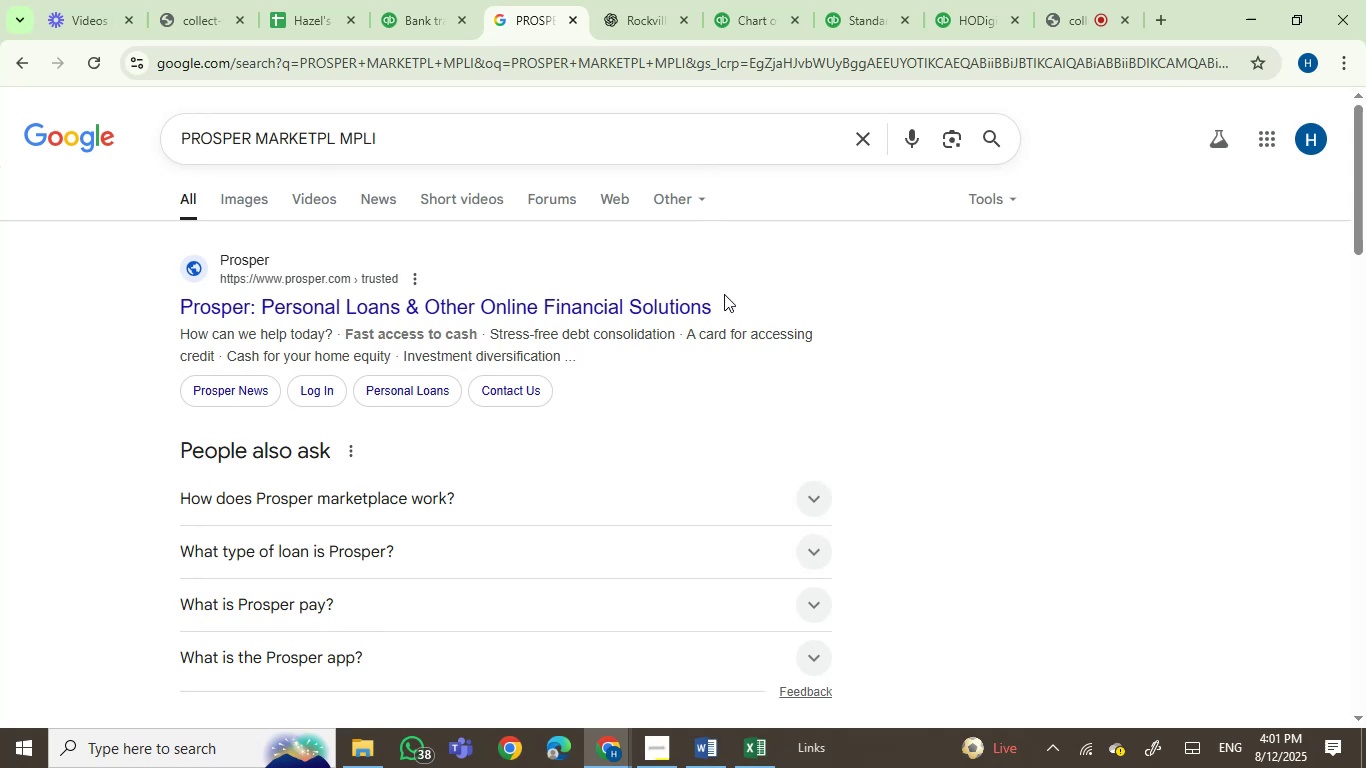 
left_click([527, 504])
 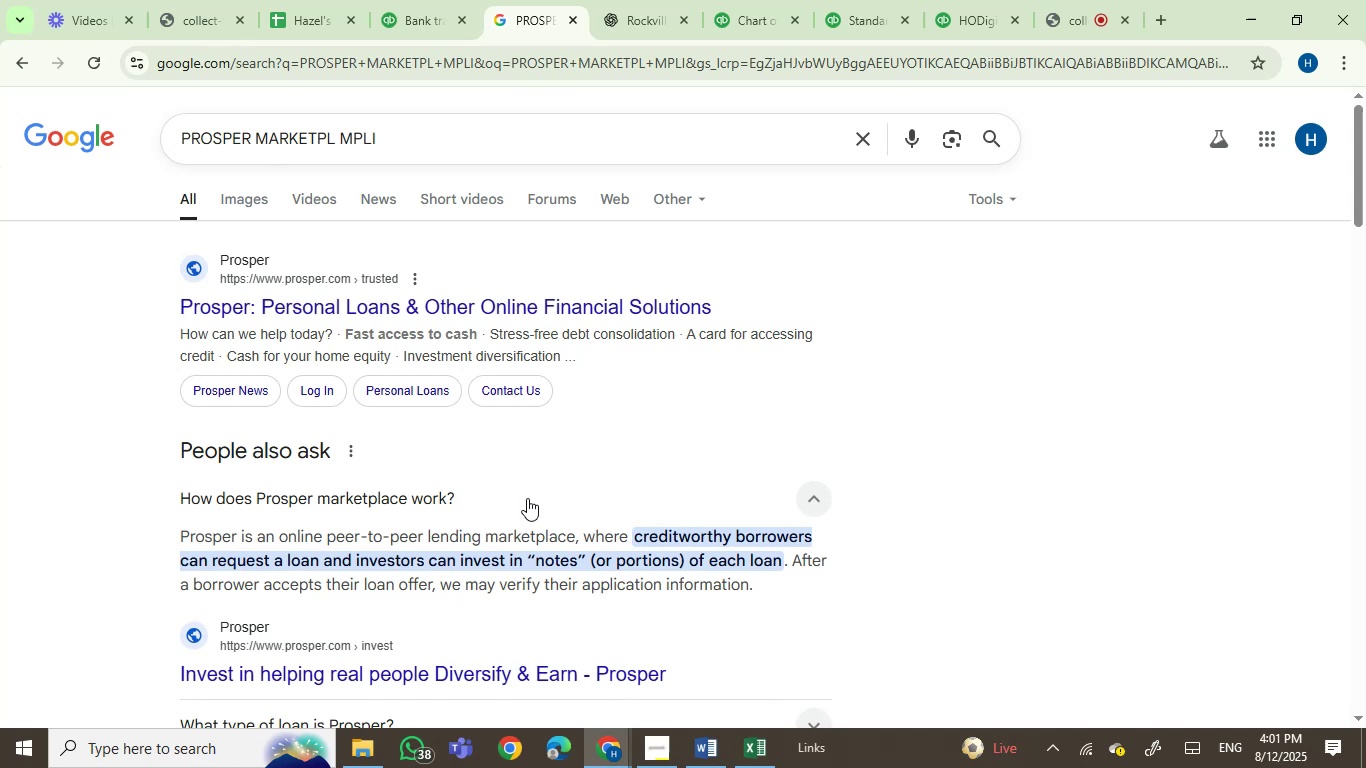 
wait(10.27)
 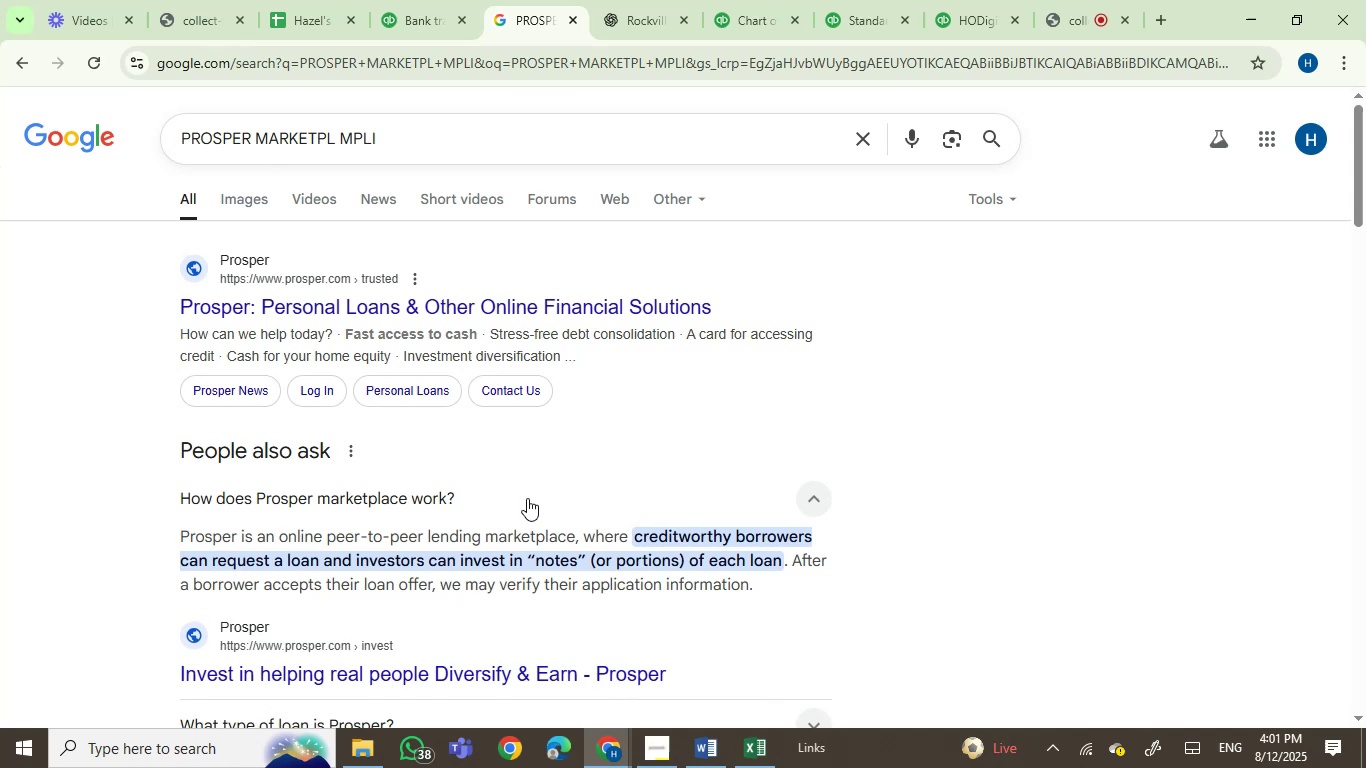 
left_click([626, 0])
 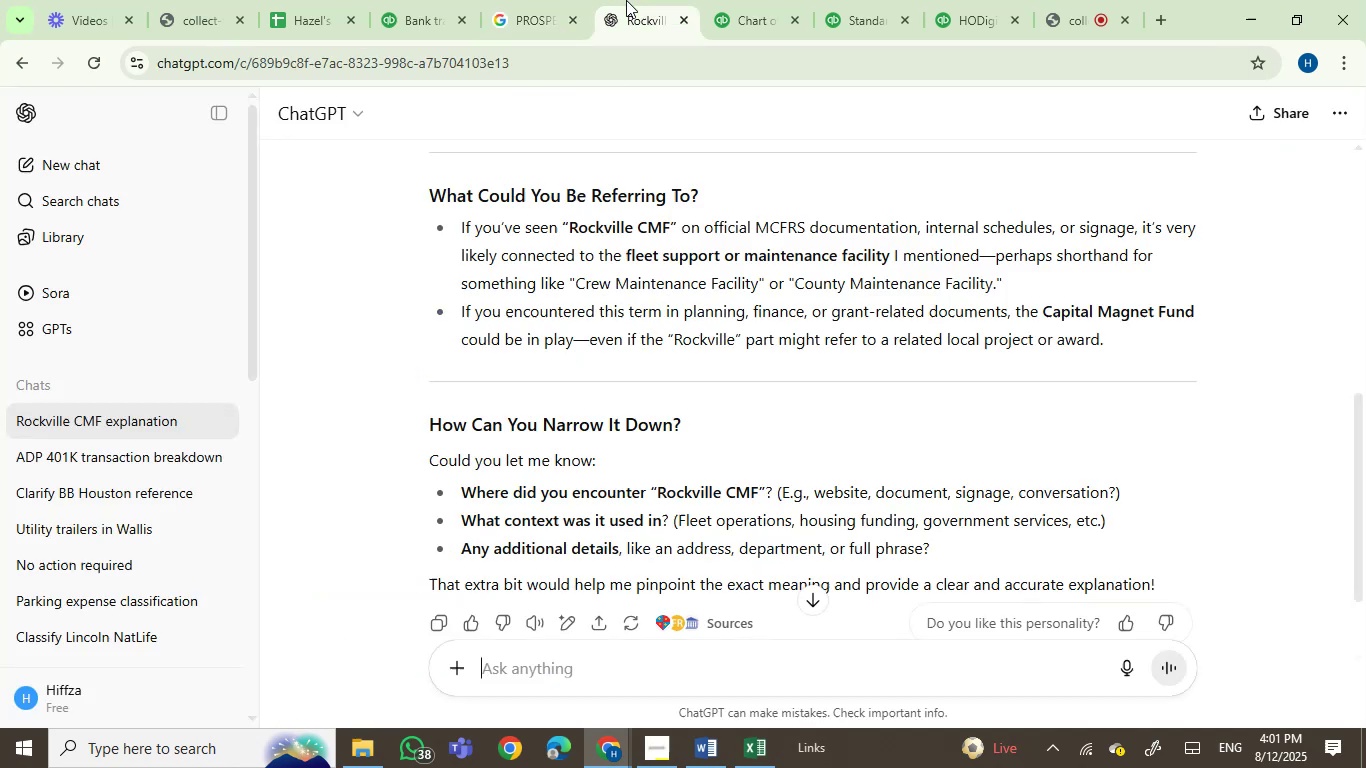 
key(Control+V)
 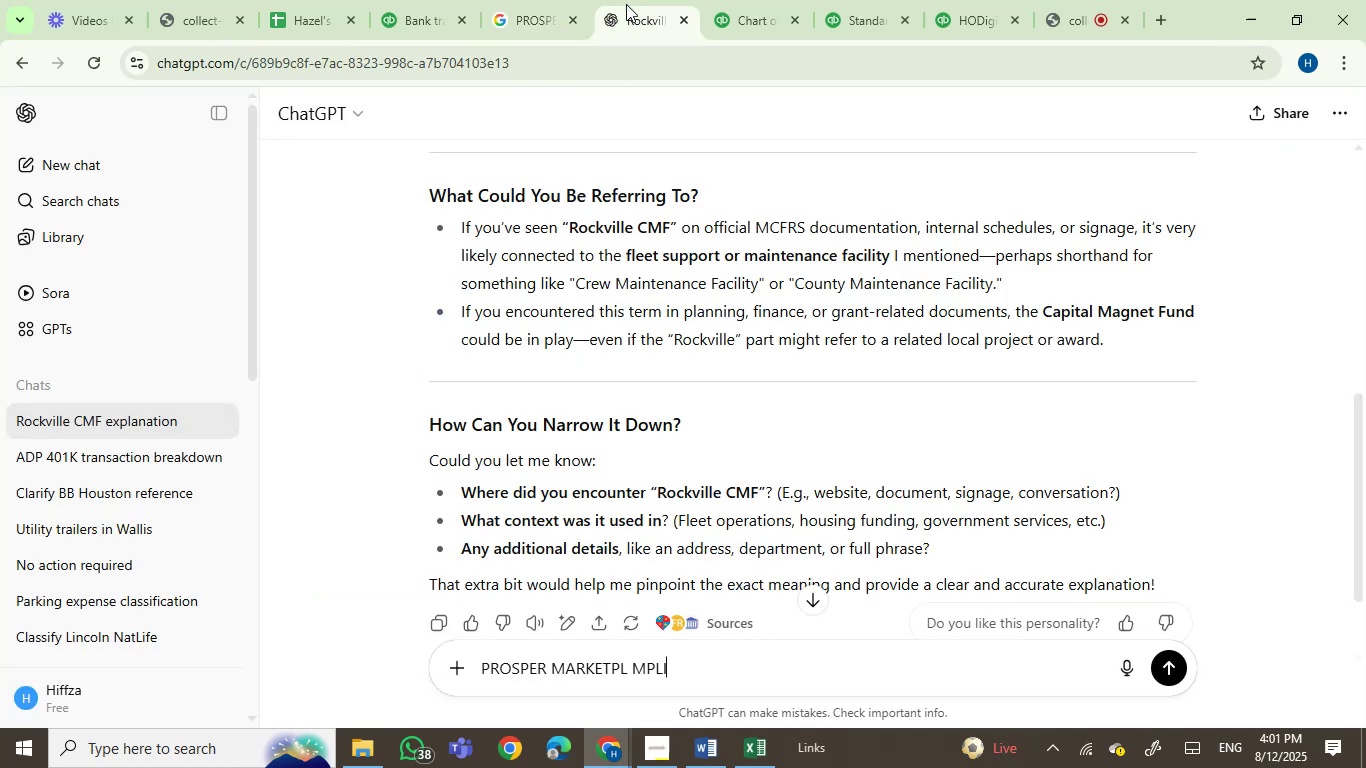 
key(Enter)
 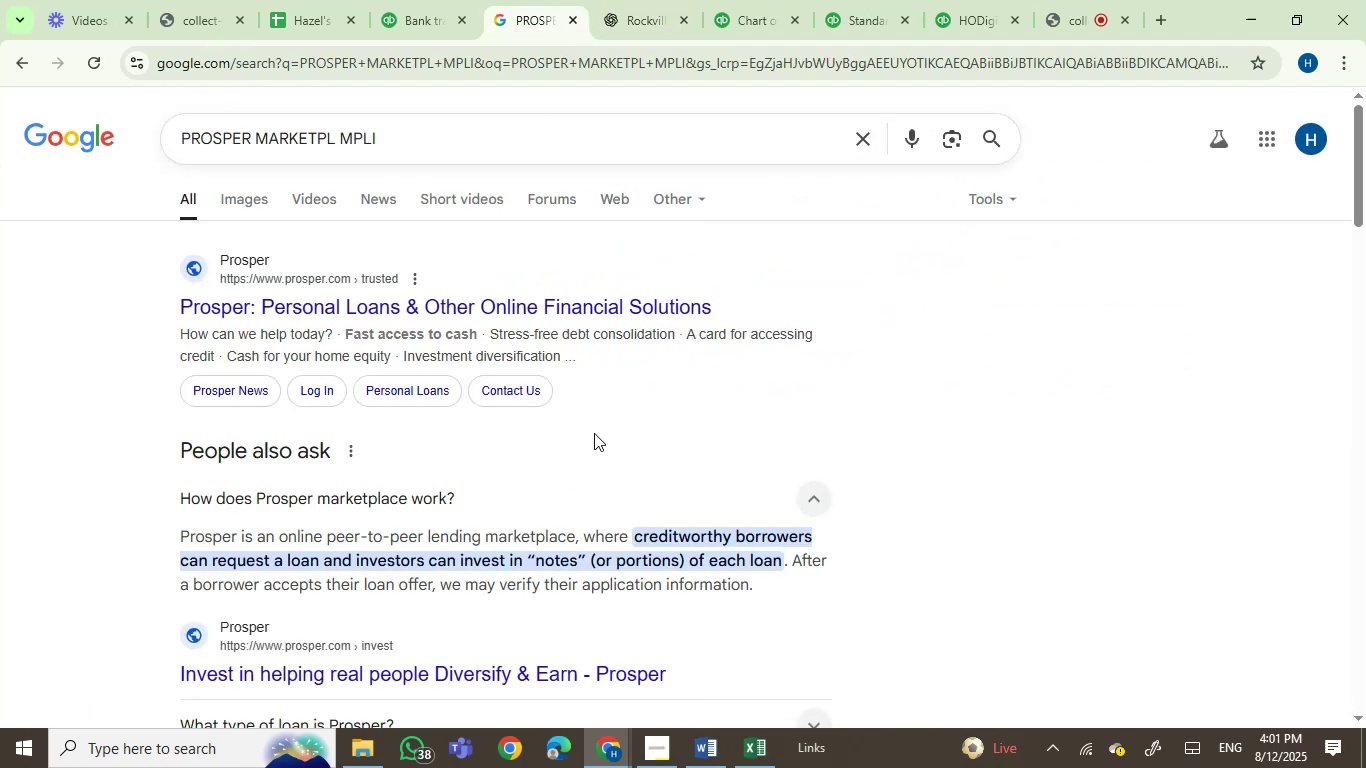 
scroll: coordinate [674, 506], scroll_direction: down, amount: 1.0
 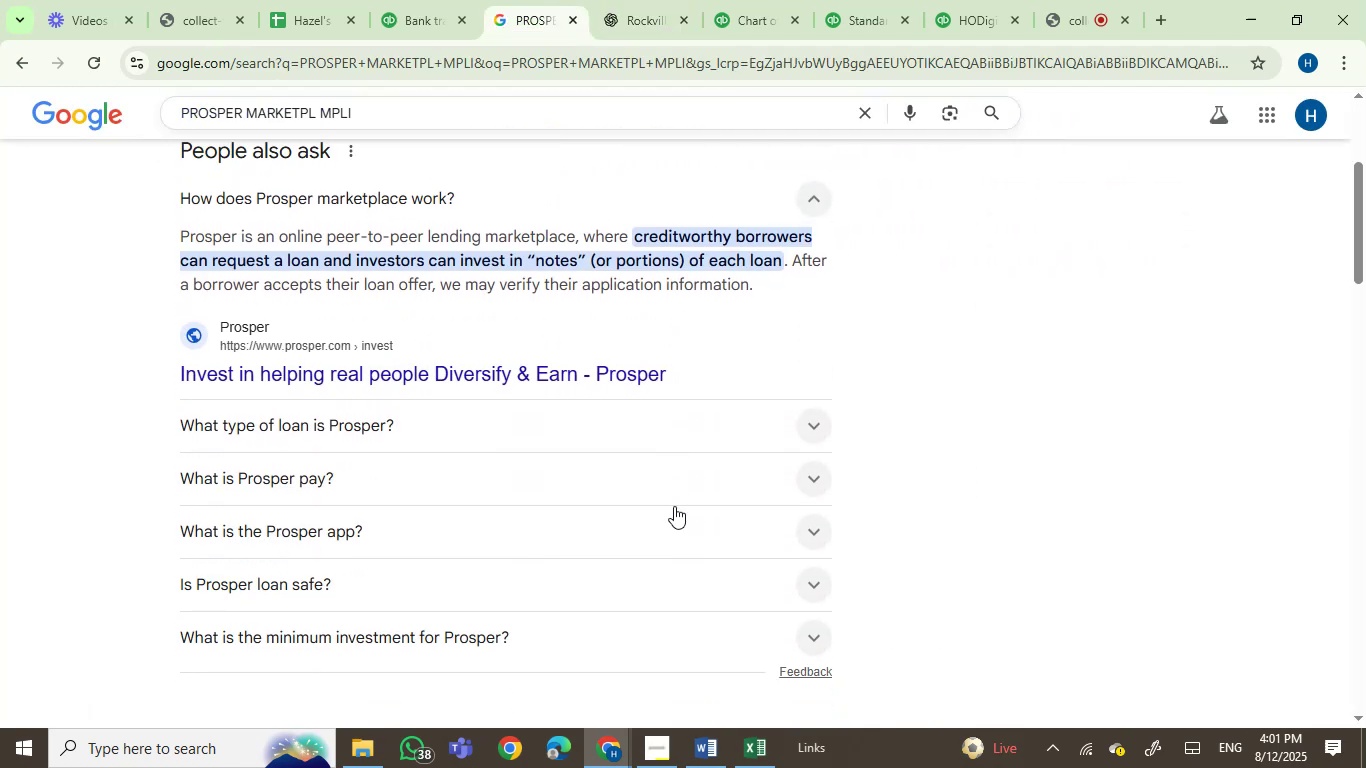 
wait(7.52)
 